 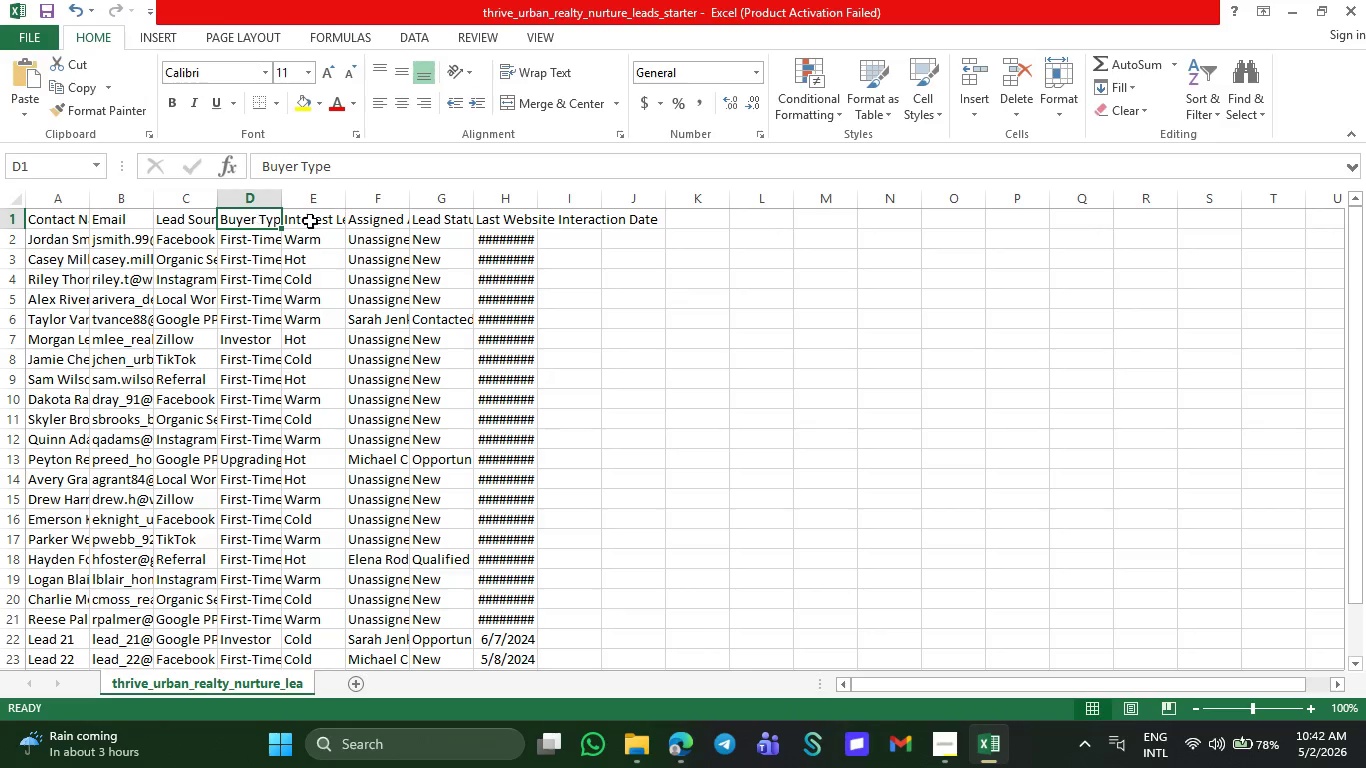 
left_click_drag(start_coordinate=[350, 168], to_coordinate=[255, 168])
 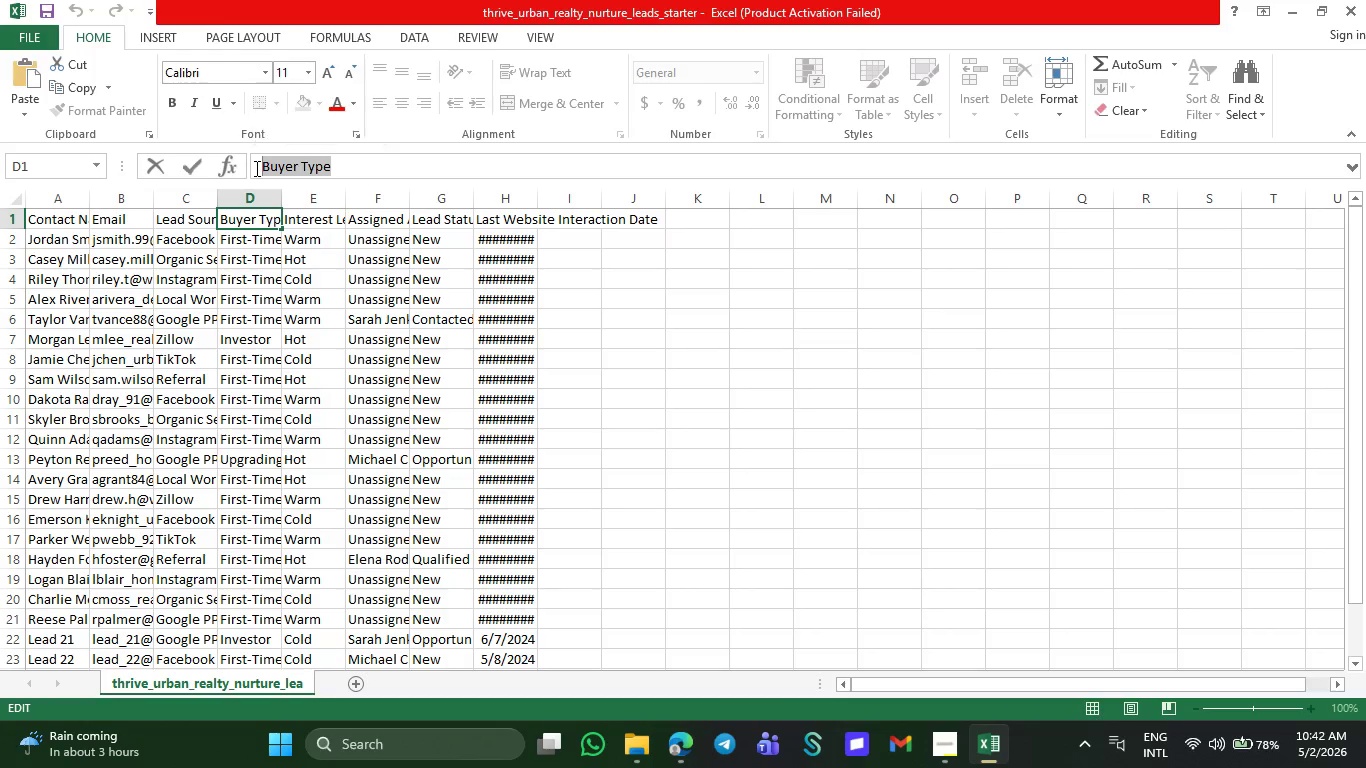 
key(Control+C)
 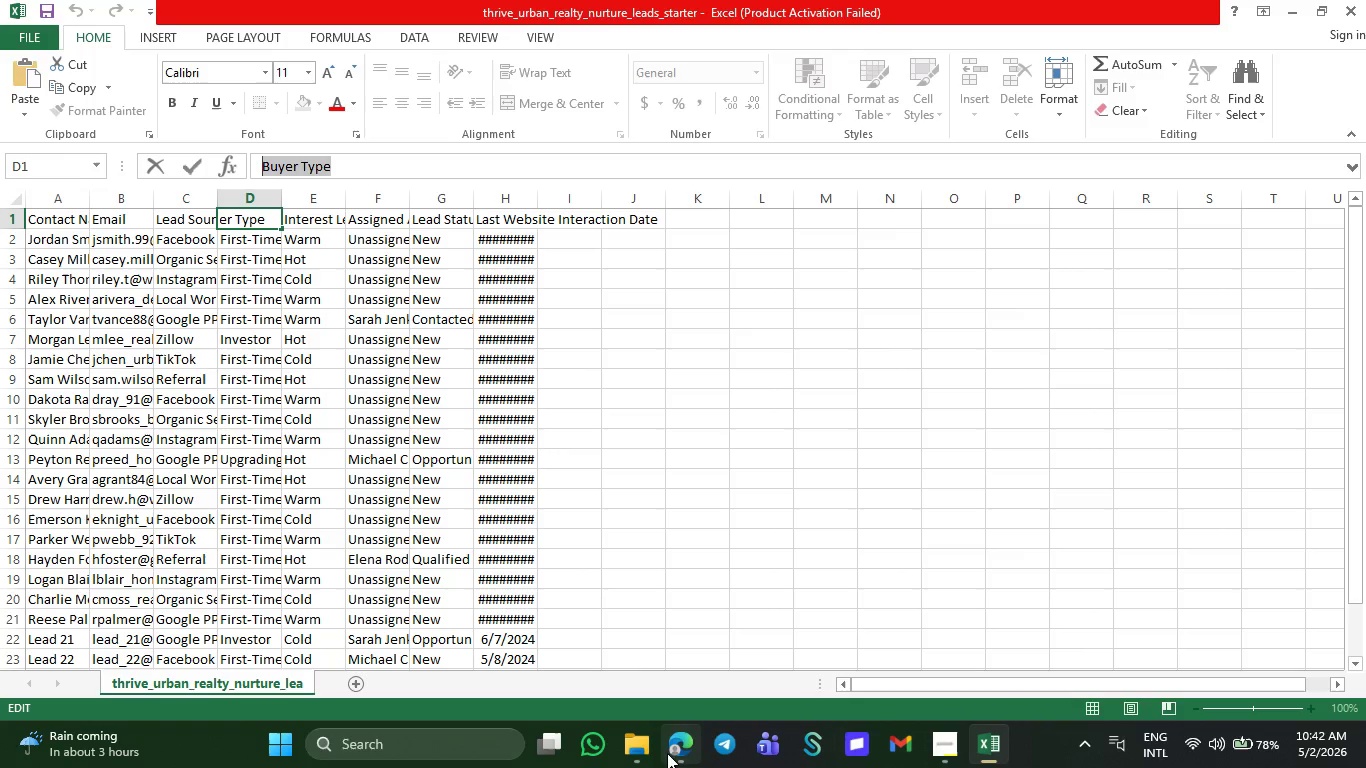 
left_click([679, 757])
 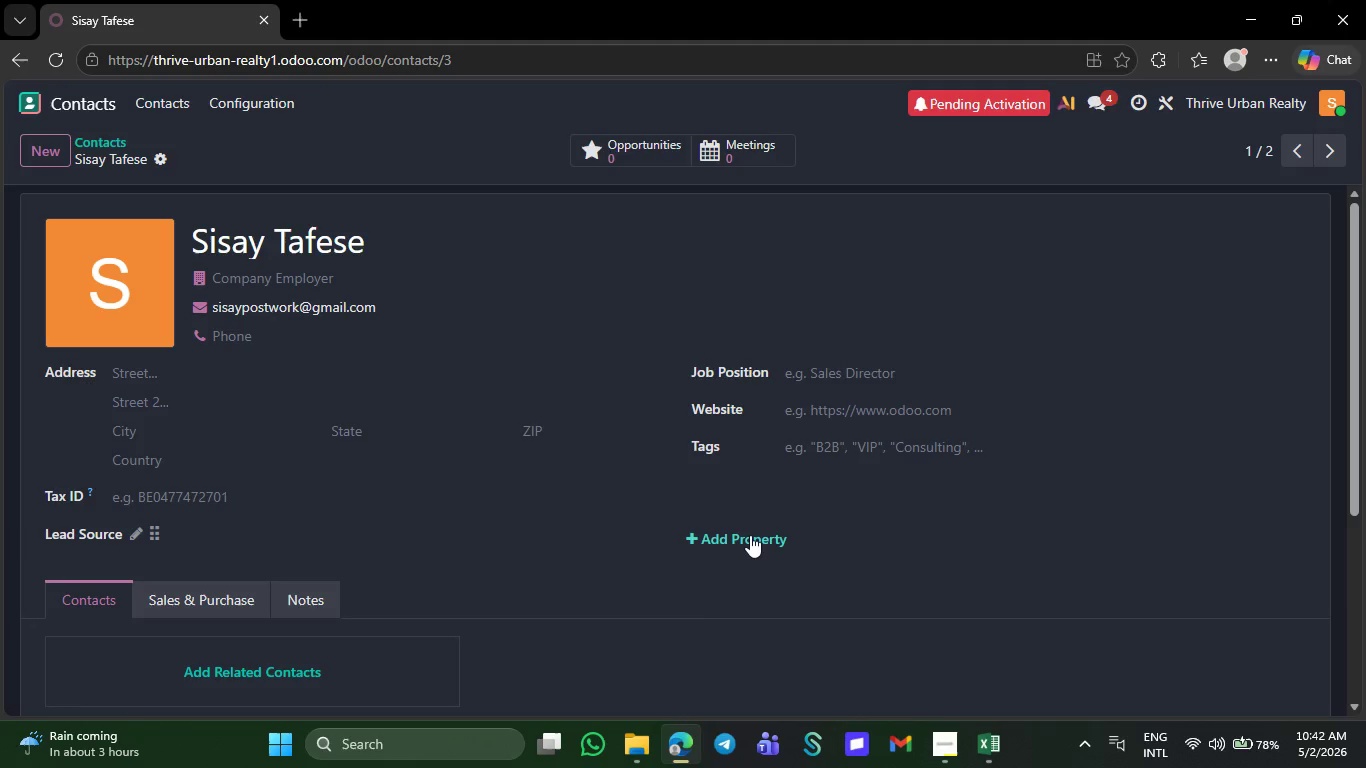 
left_click([750, 533])
 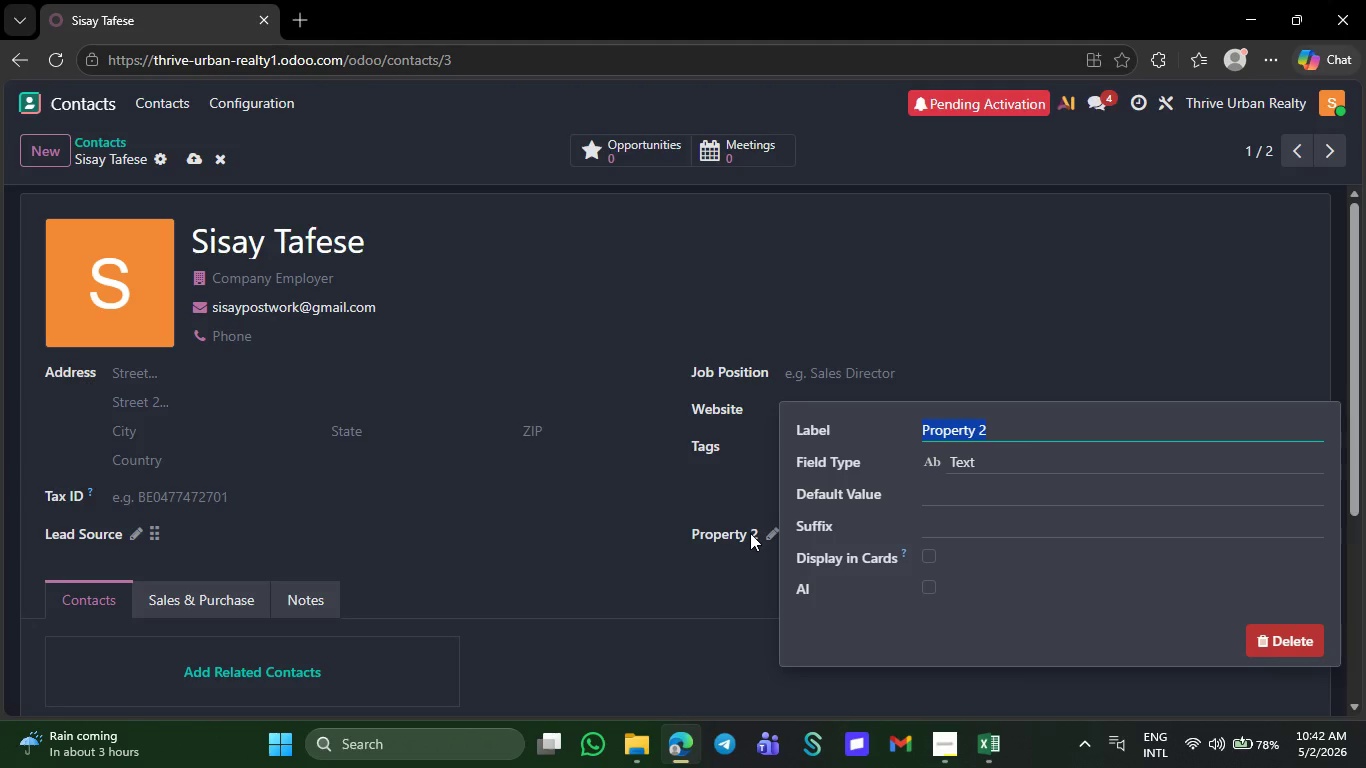 
key(Control+V)
 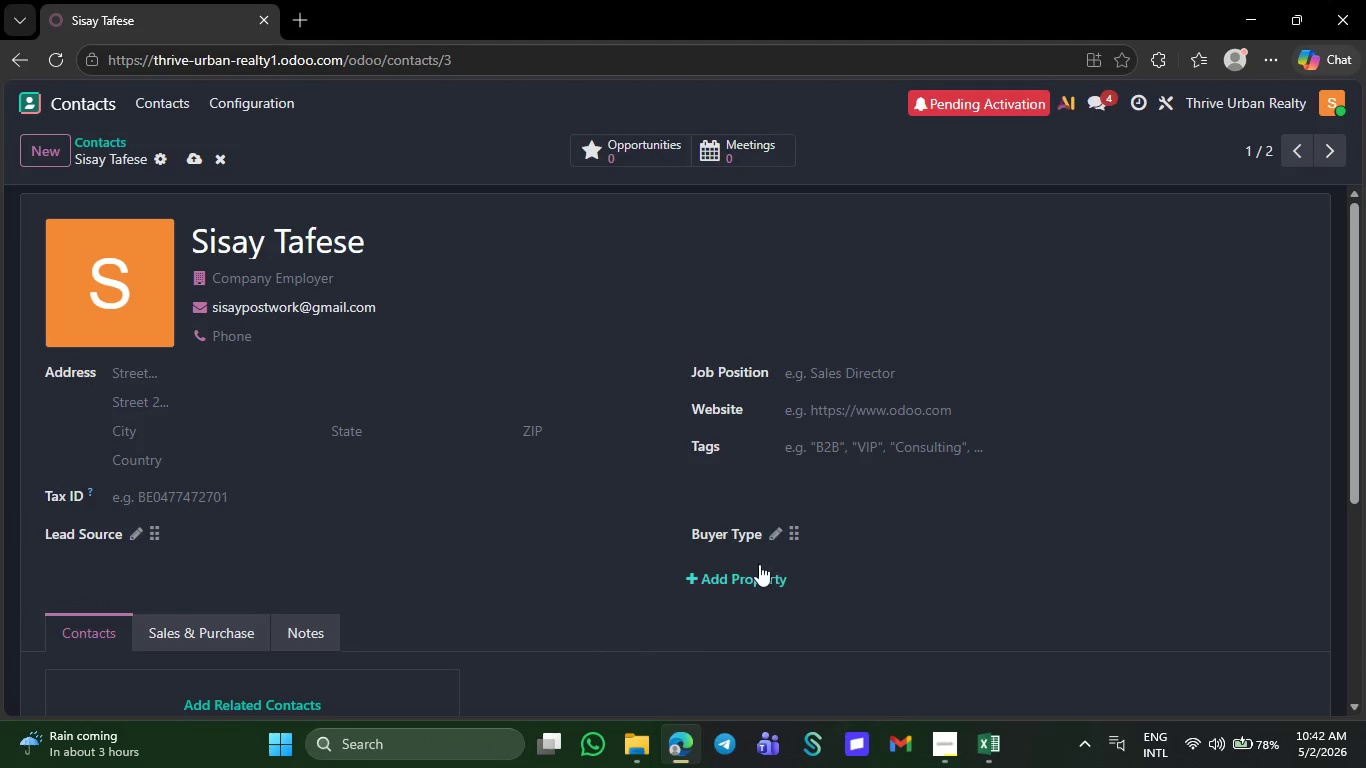 
left_click([756, 567])
 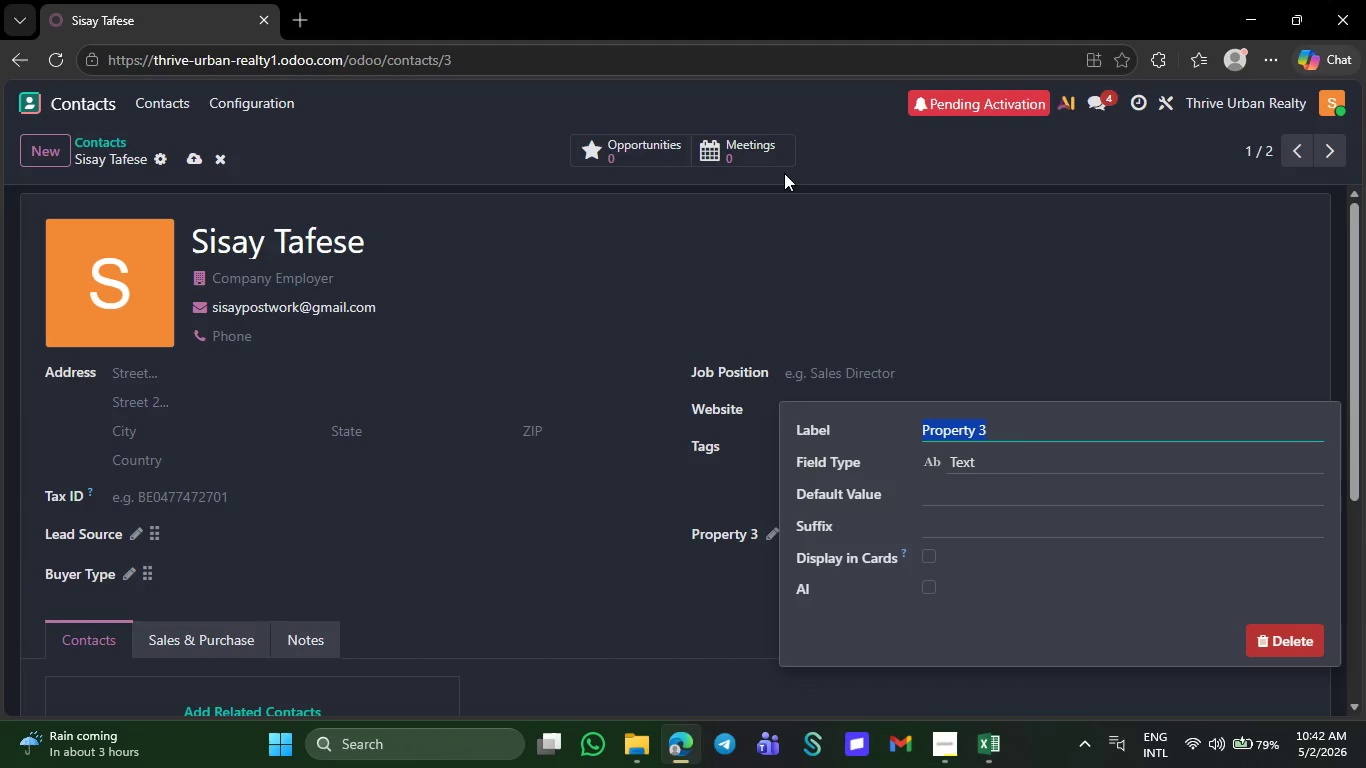 
wait(40.83)
 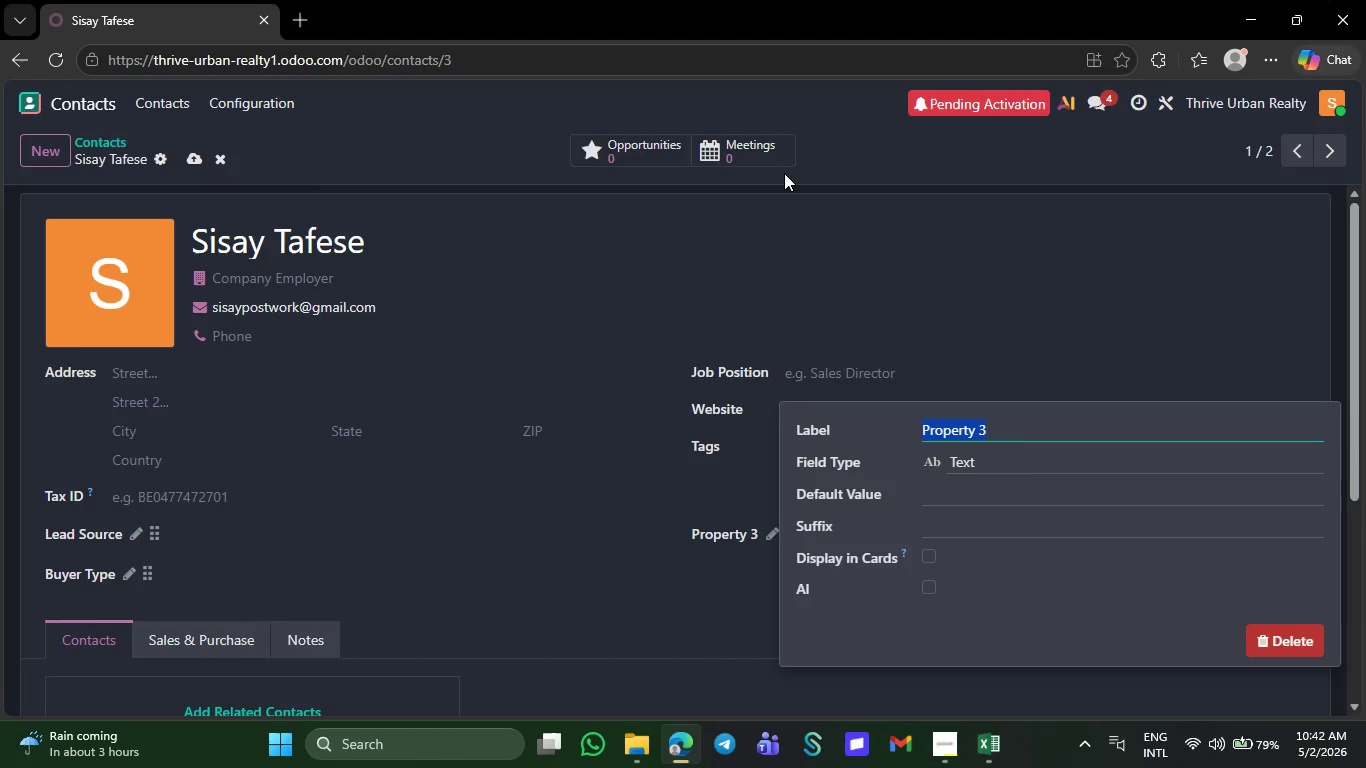 
left_click([986, 750])
 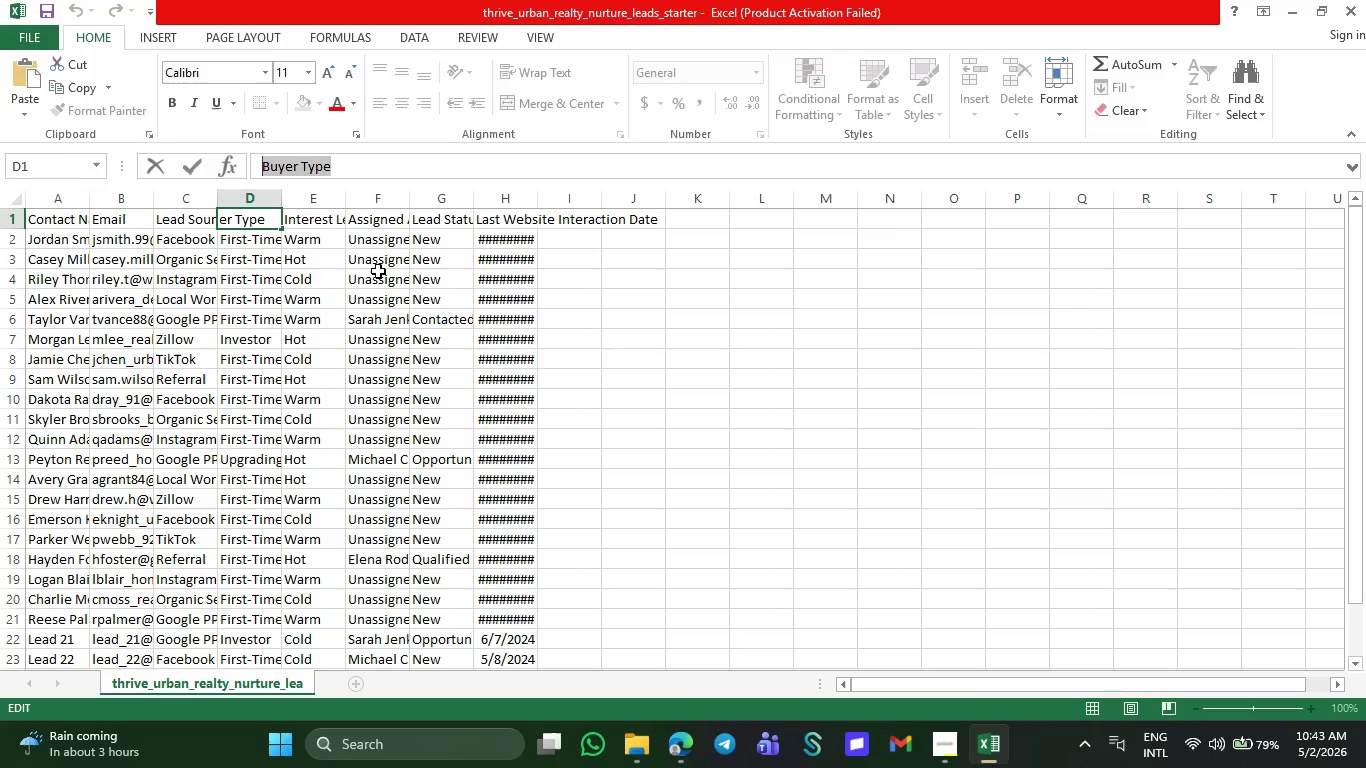 
left_click([305, 215])
 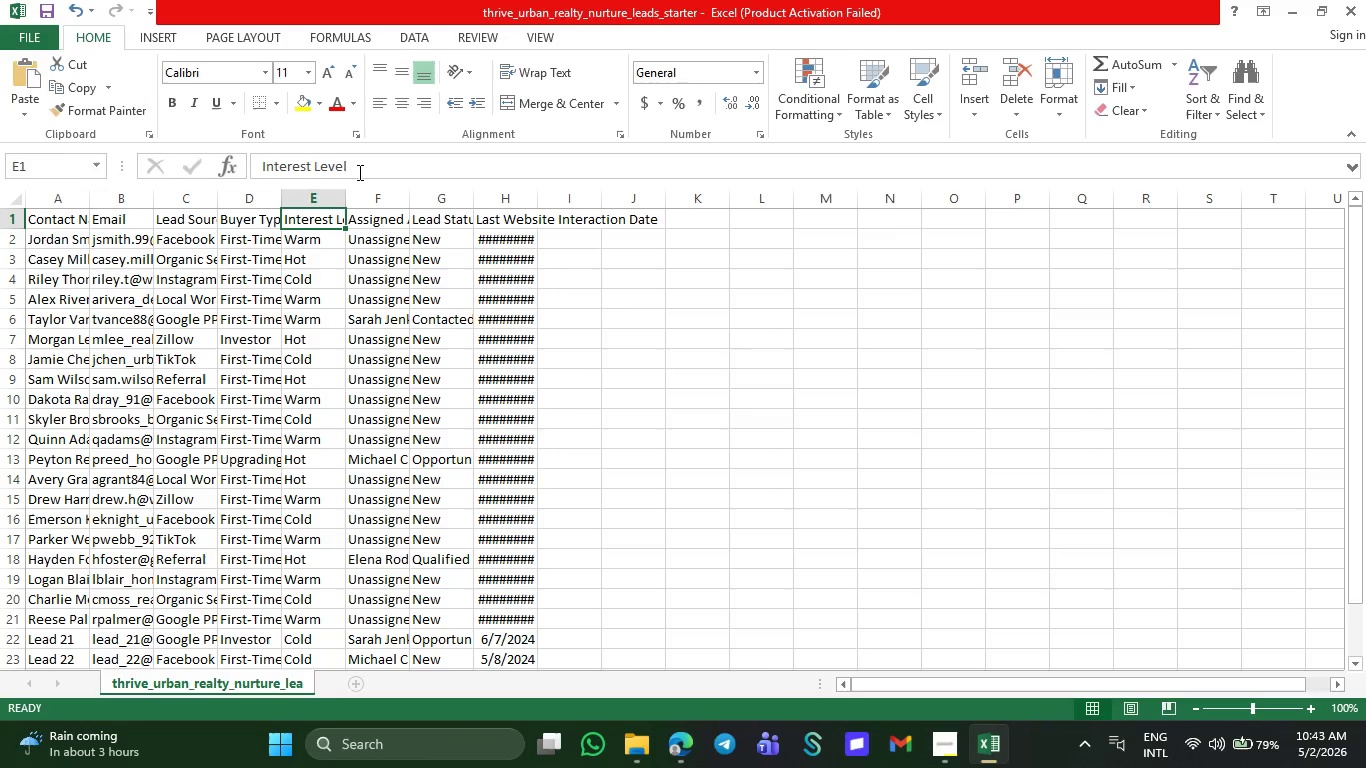 
left_click_drag(start_coordinate=[359, 172], to_coordinate=[261, 171])
 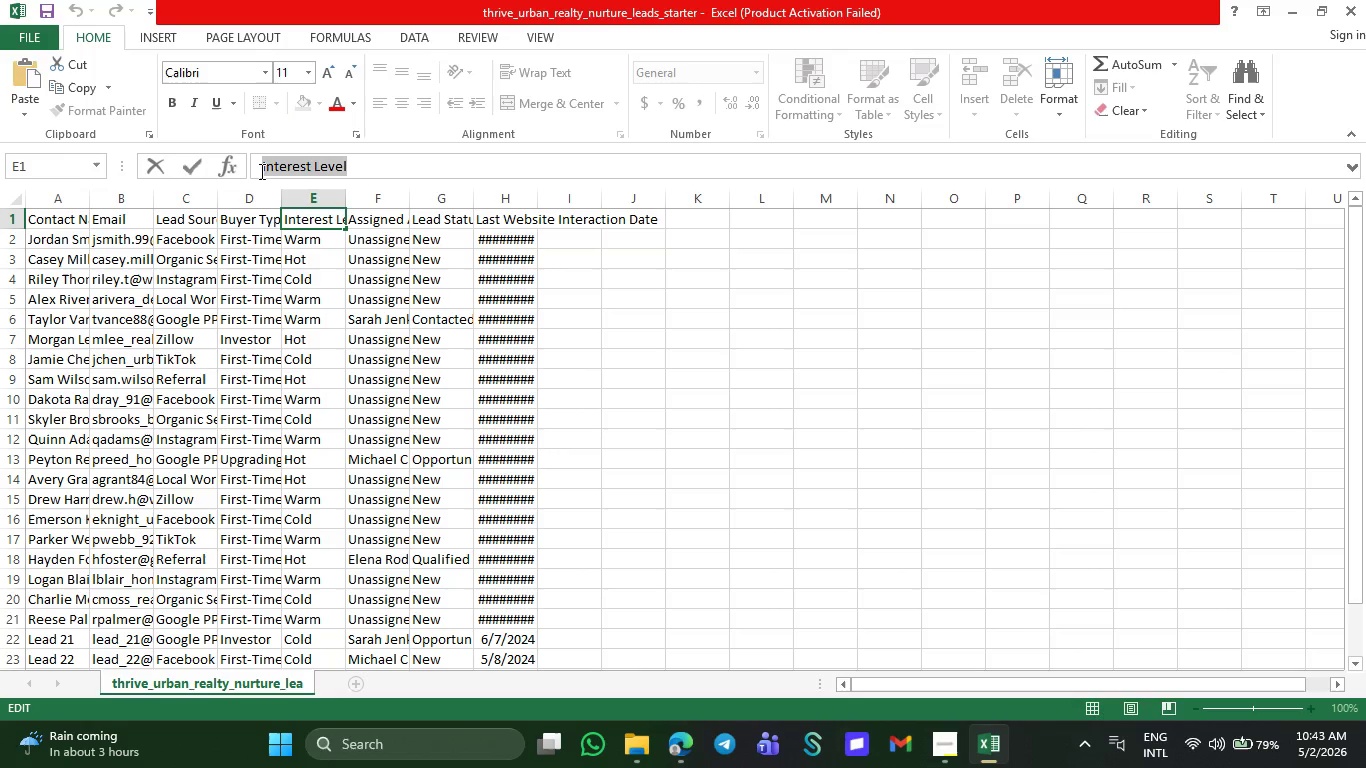 
key(Control+C)
 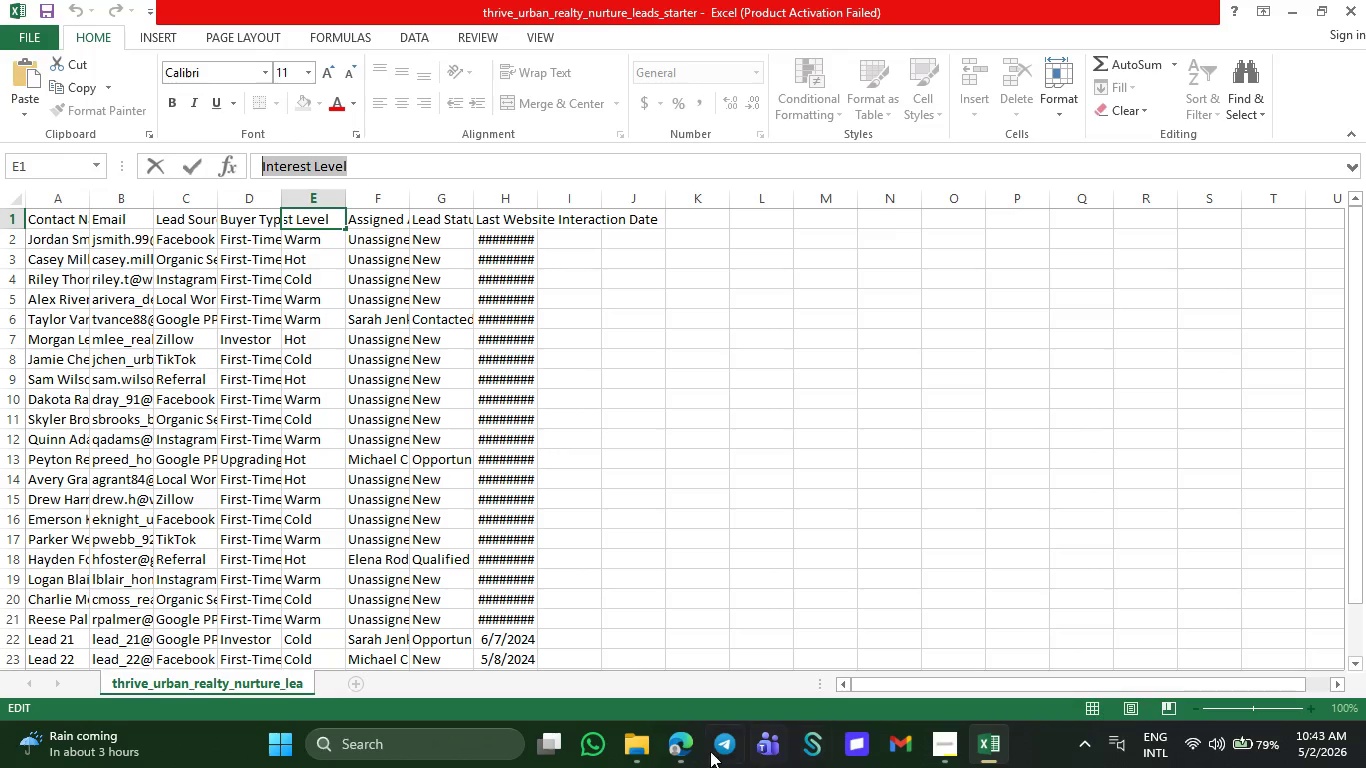 
left_click([684, 748])
 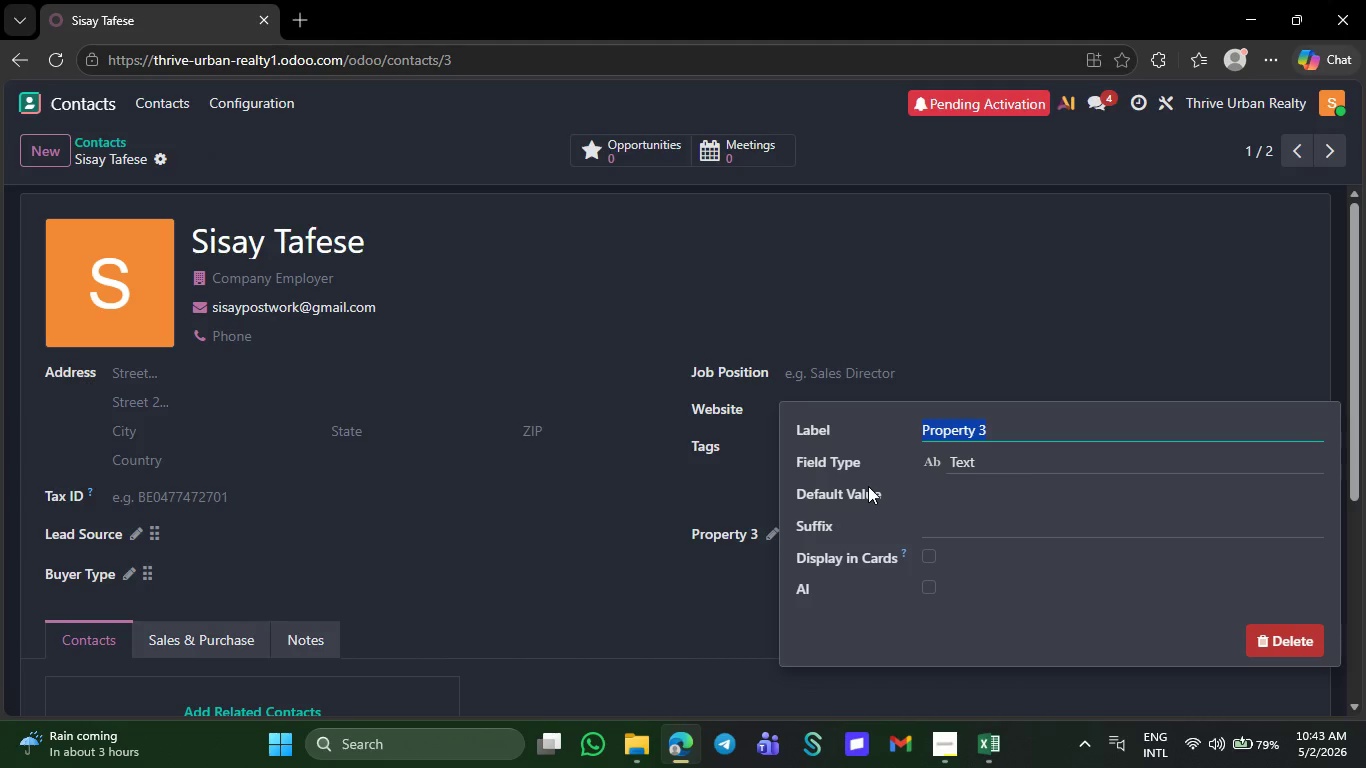 
key(Control+V)
 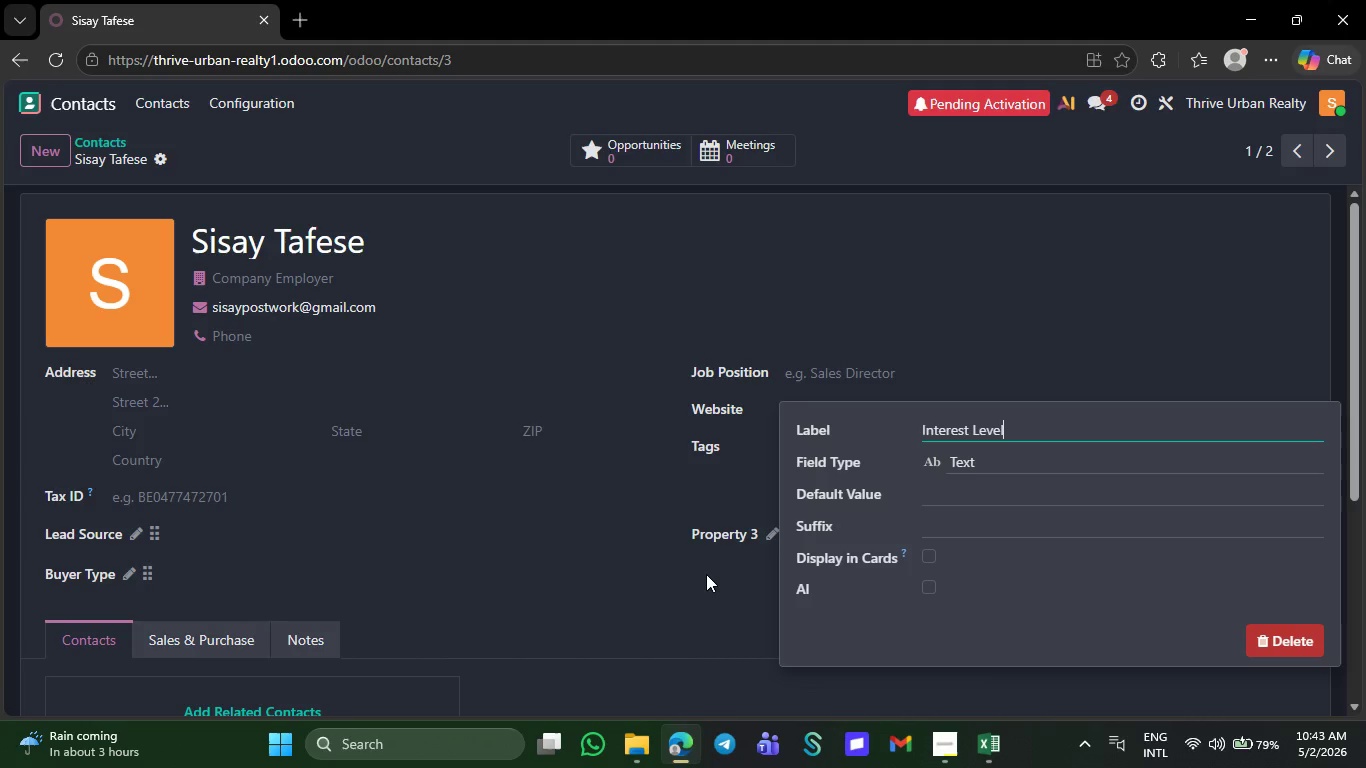 
left_click([700, 590])
 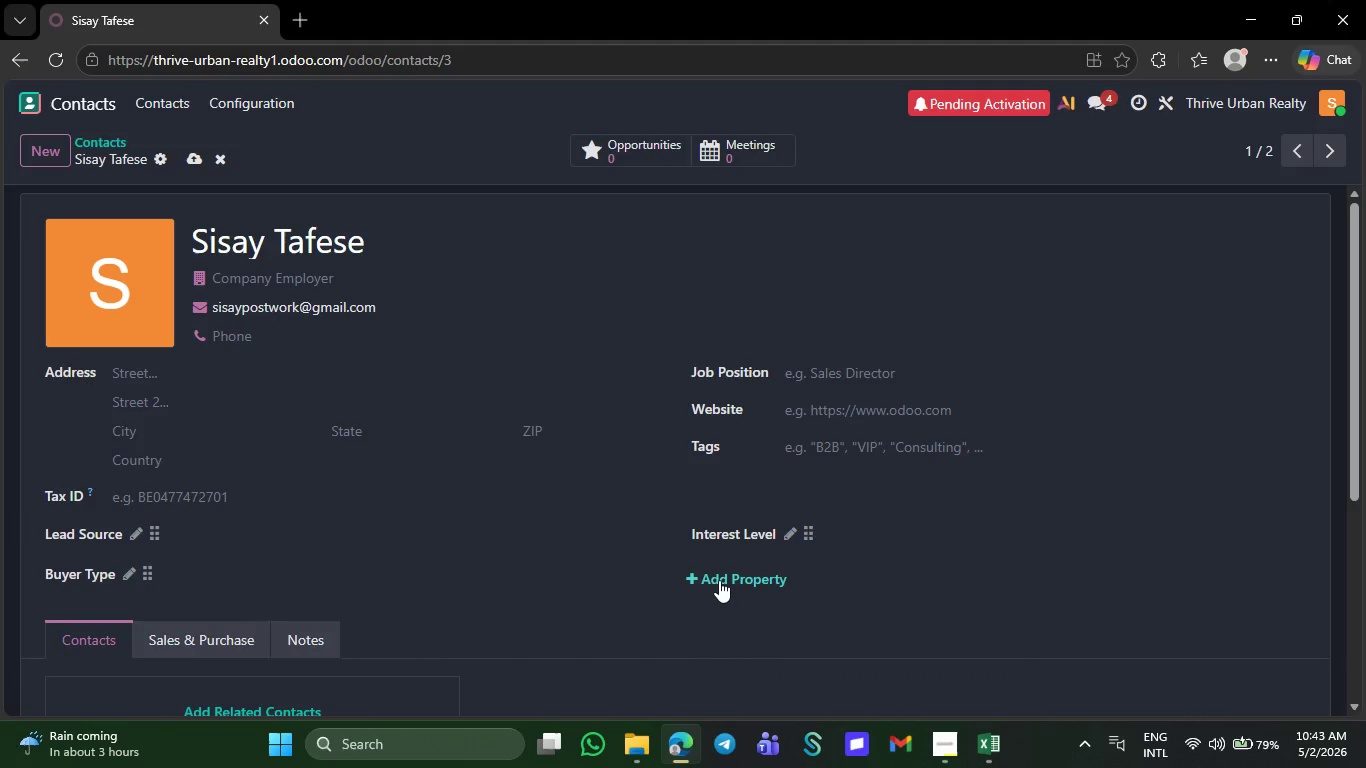 
left_click([719, 580])
 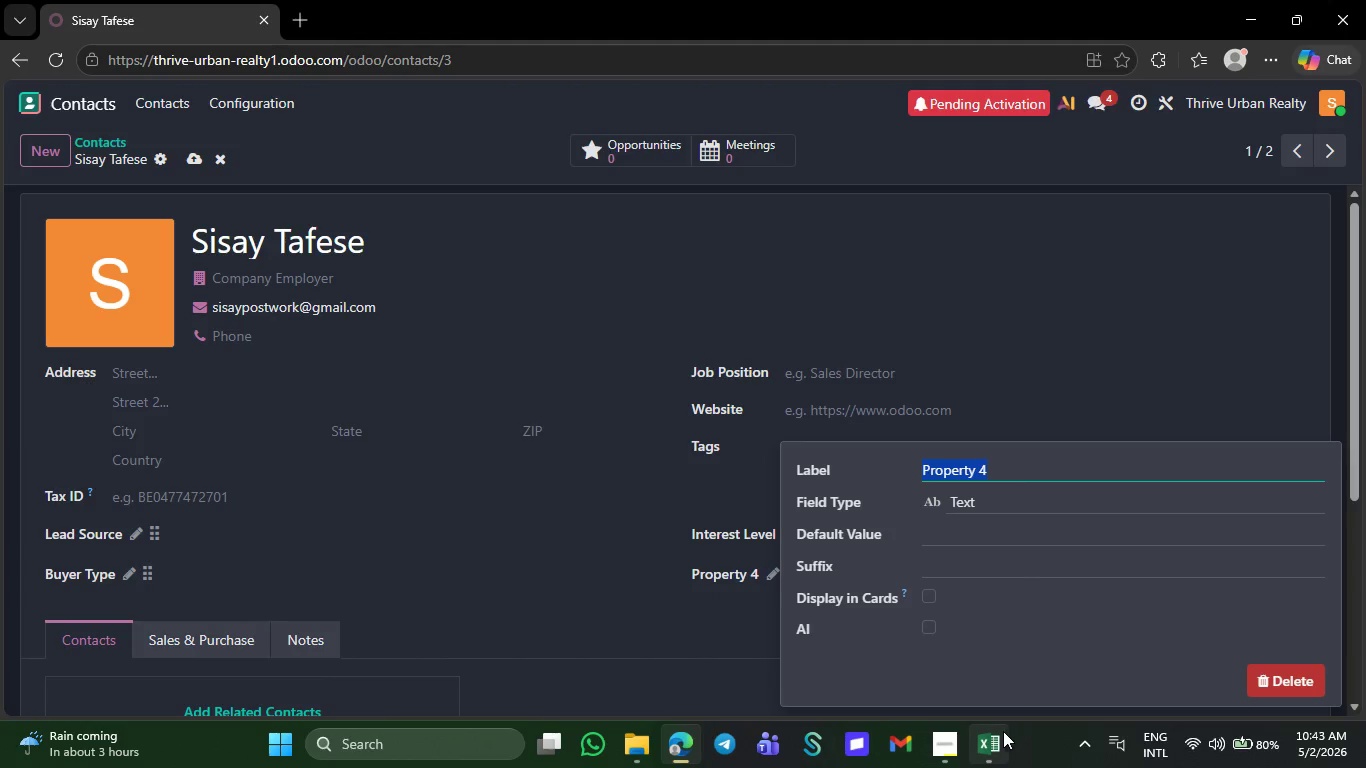 
left_click([983, 748])
 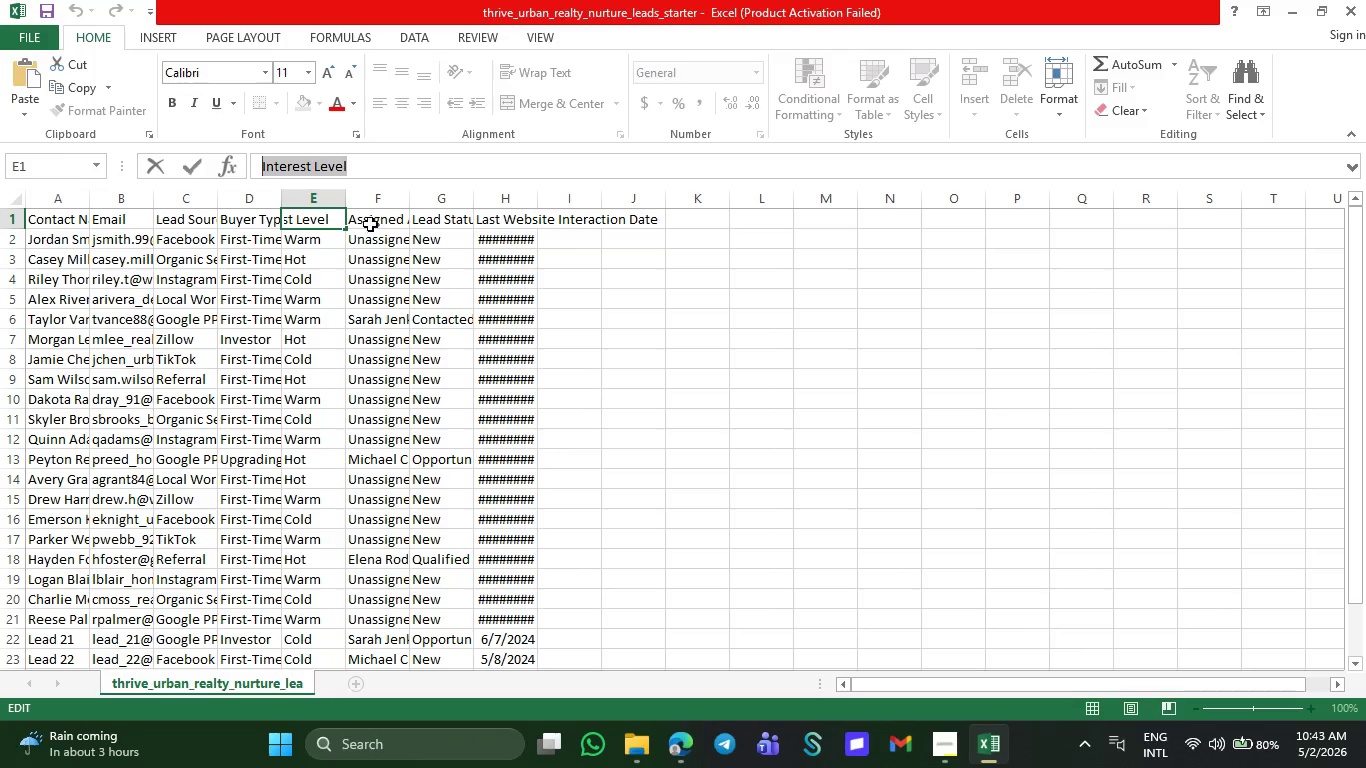 
left_click([372, 220])
 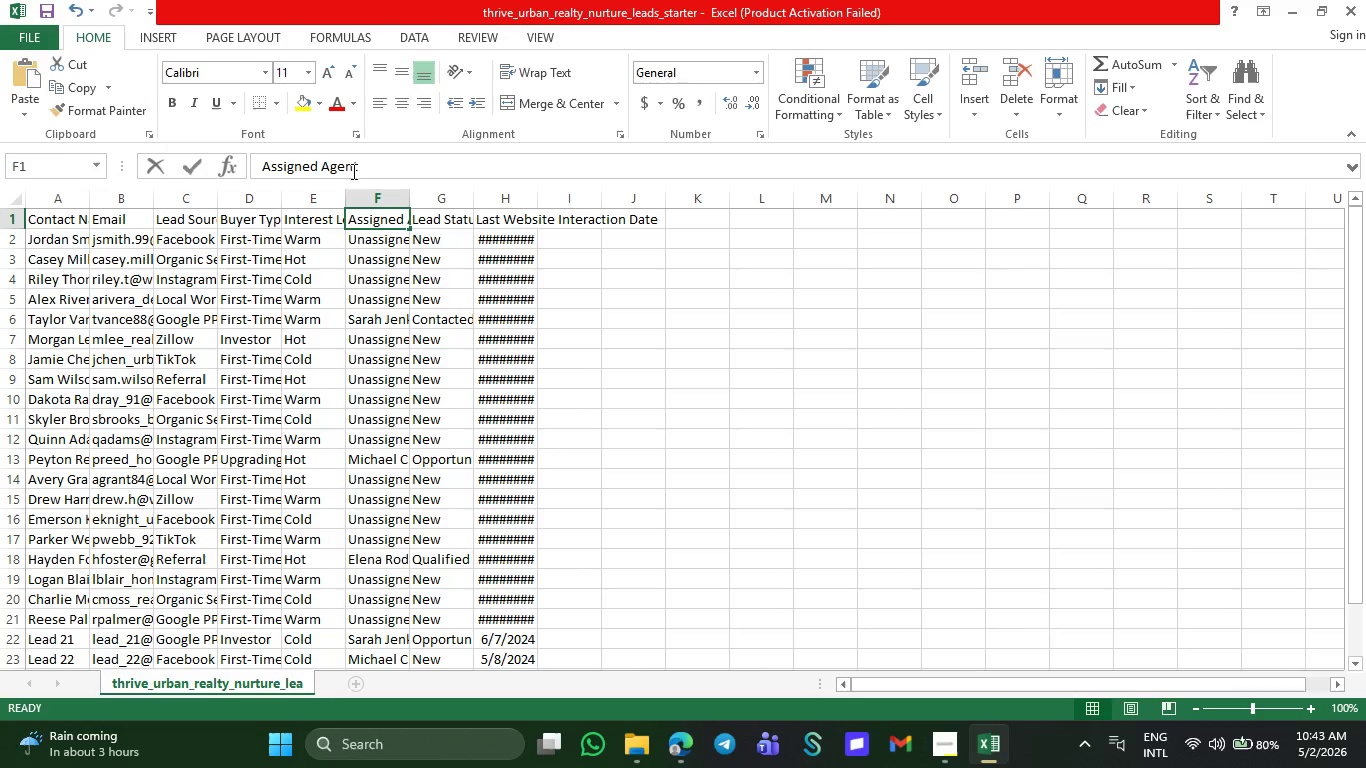 
left_click_drag(start_coordinate=[374, 171], to_coordinate=[257, 169])
 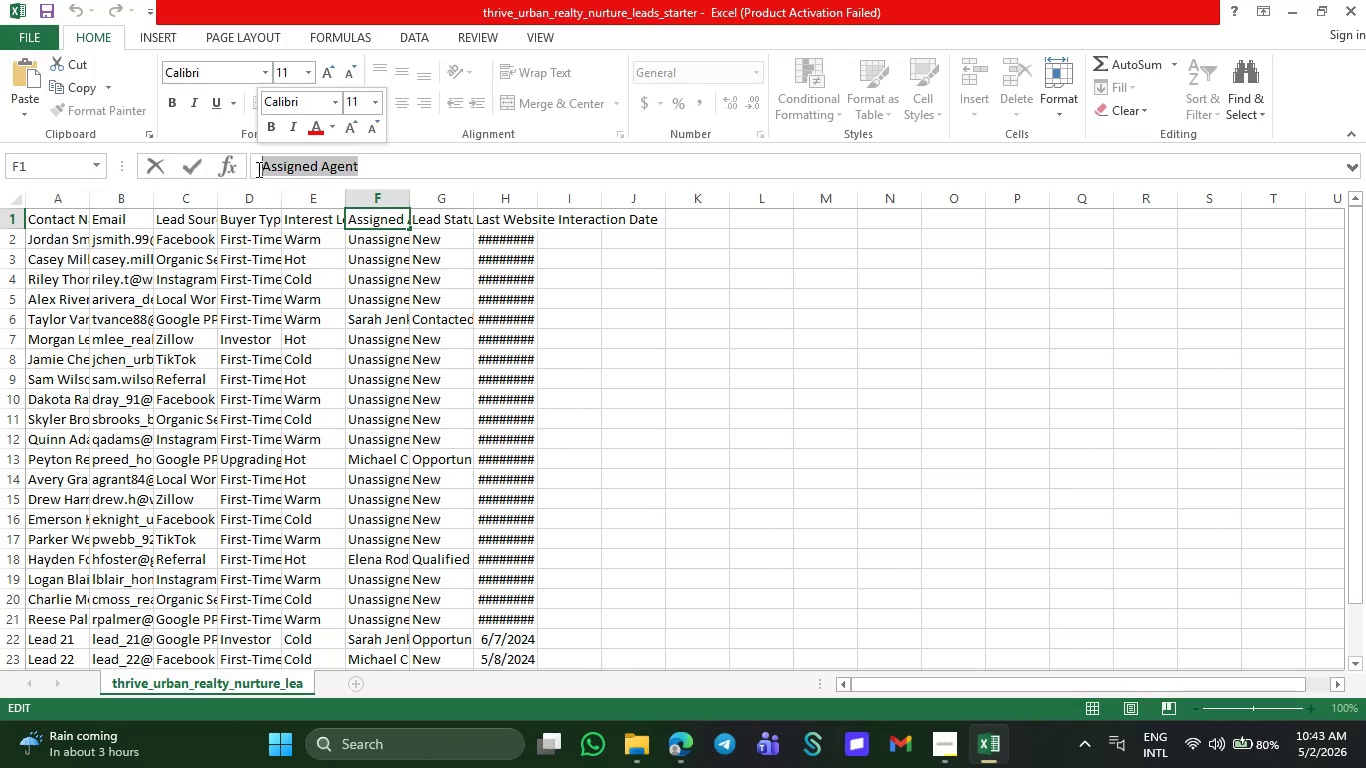 
key(Control+C)
 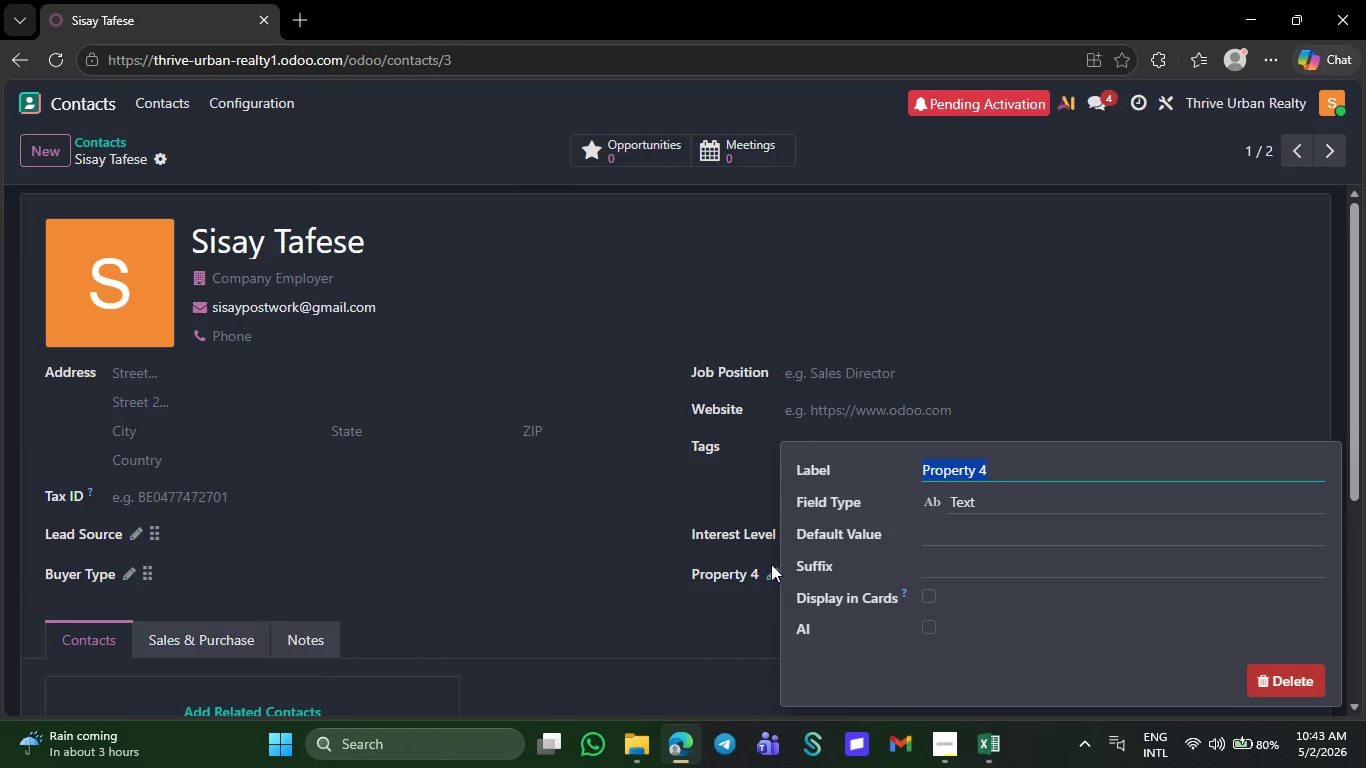 
key(Control+V)
 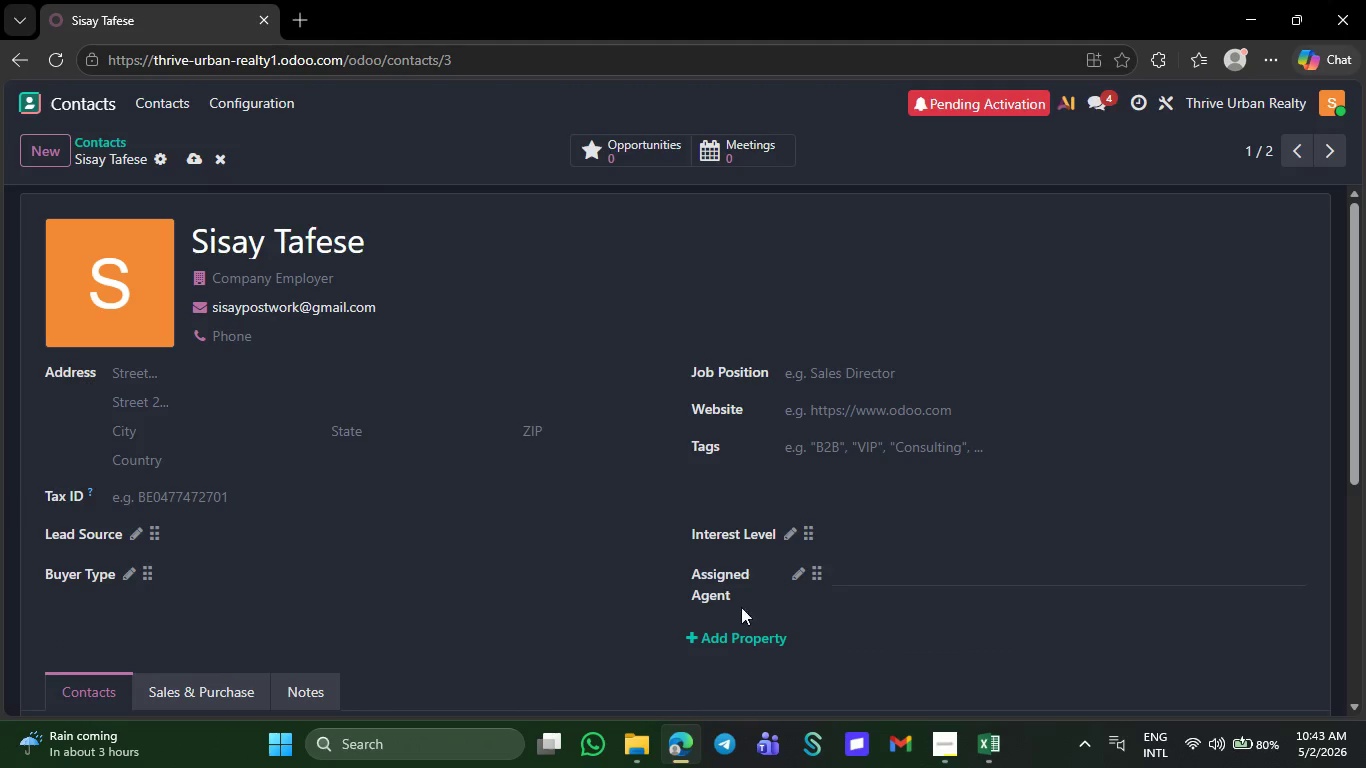 
left_click([746, 628])
 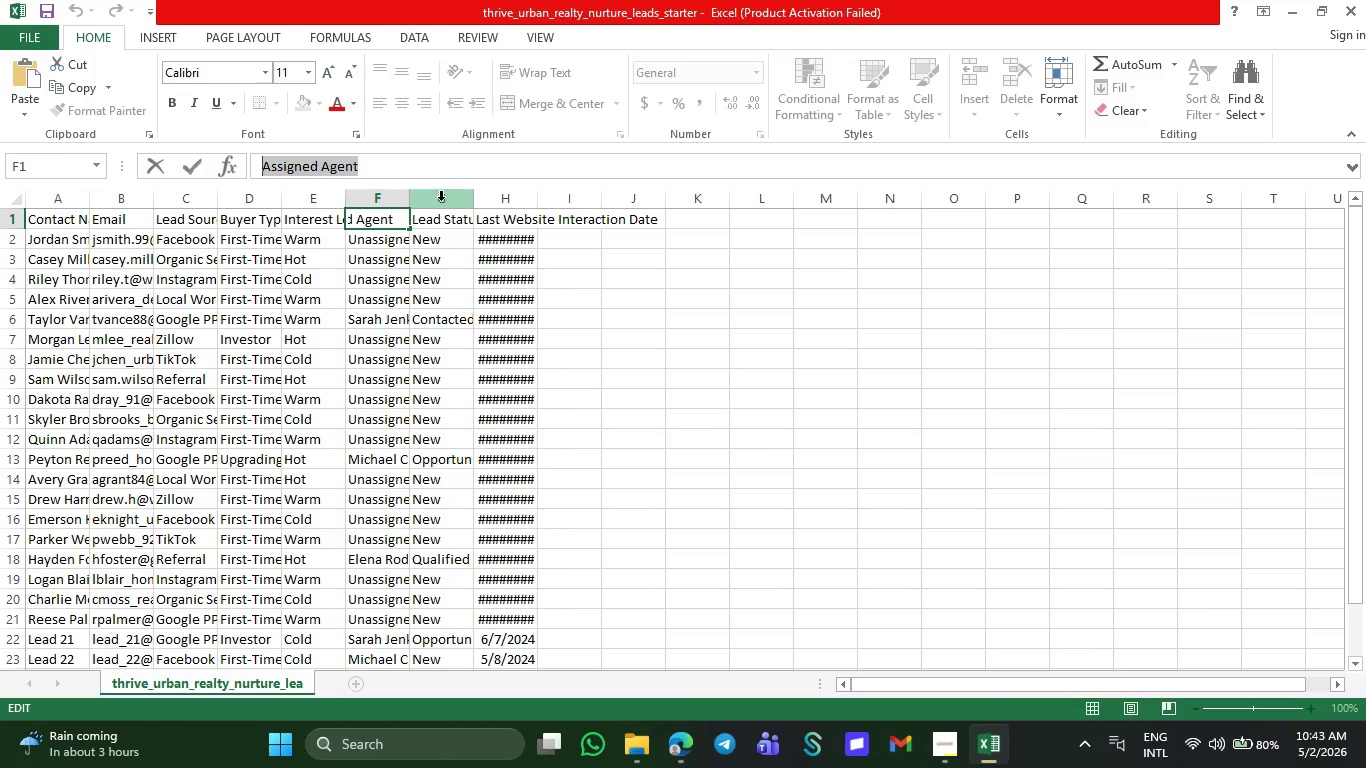 
left_click([437, 224])
 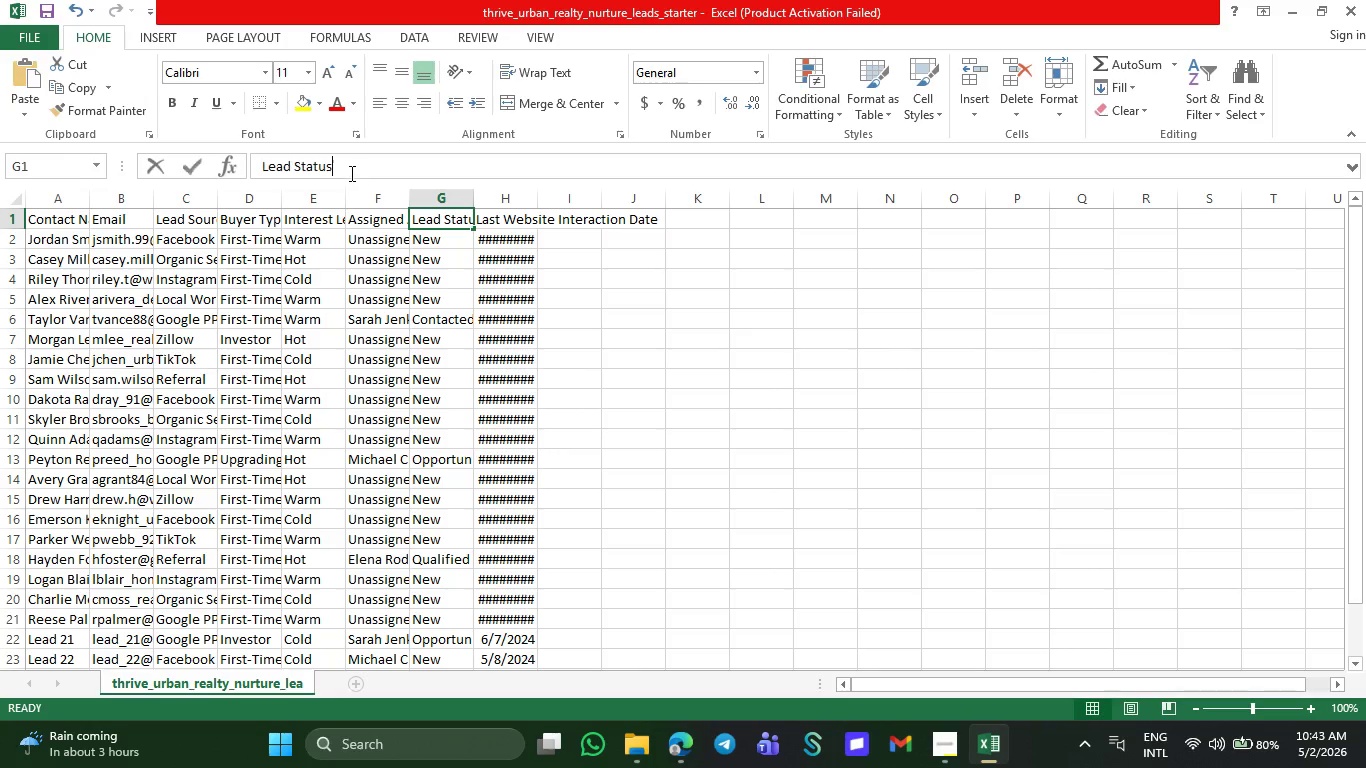 
left_click_drag(start_coordinate=[350, 174], to_coordinate=[284, 183])
 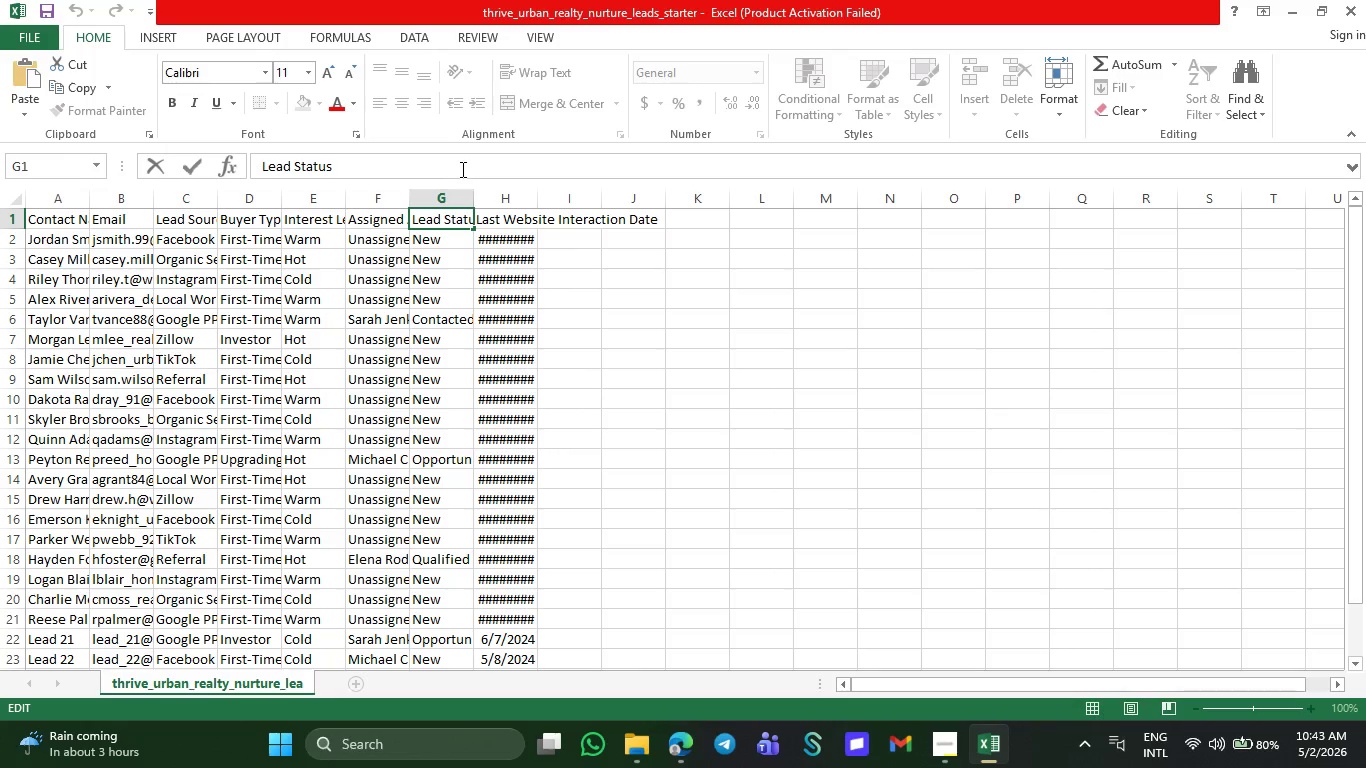 
left_click_drag(start_coordinate=[468, 169], to_coordinate=[303, 168])
 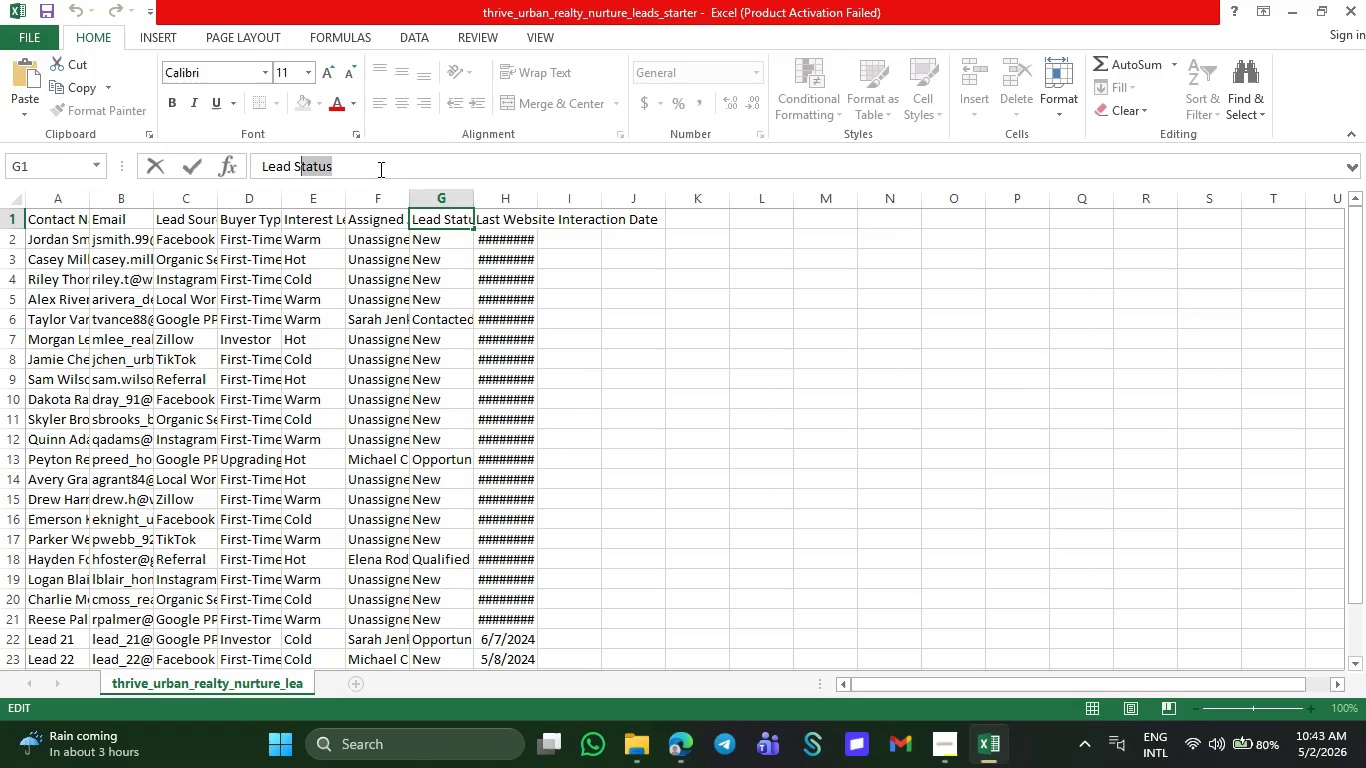 
left_click([379, 168])
 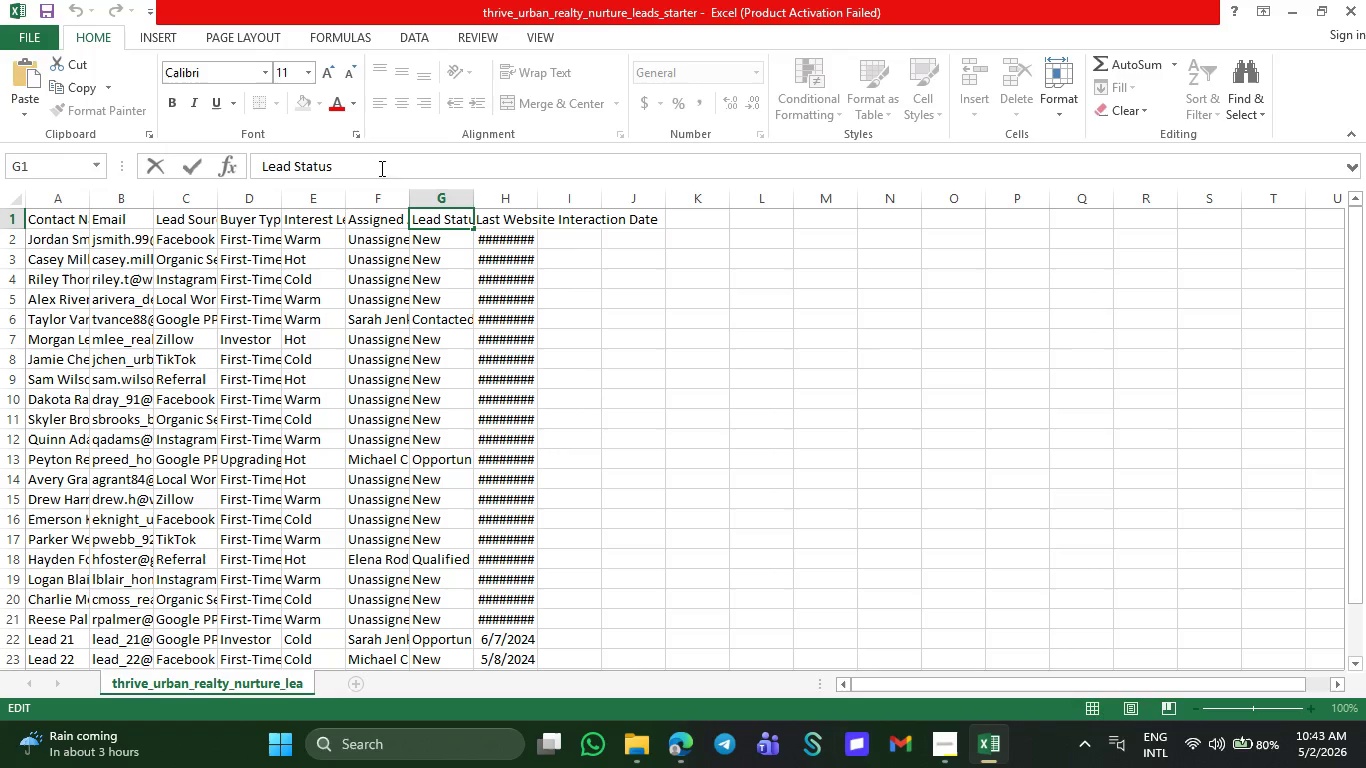 
left_click_drag(start_coordinate=[454, 168], to_coordinate=[201, 170])
 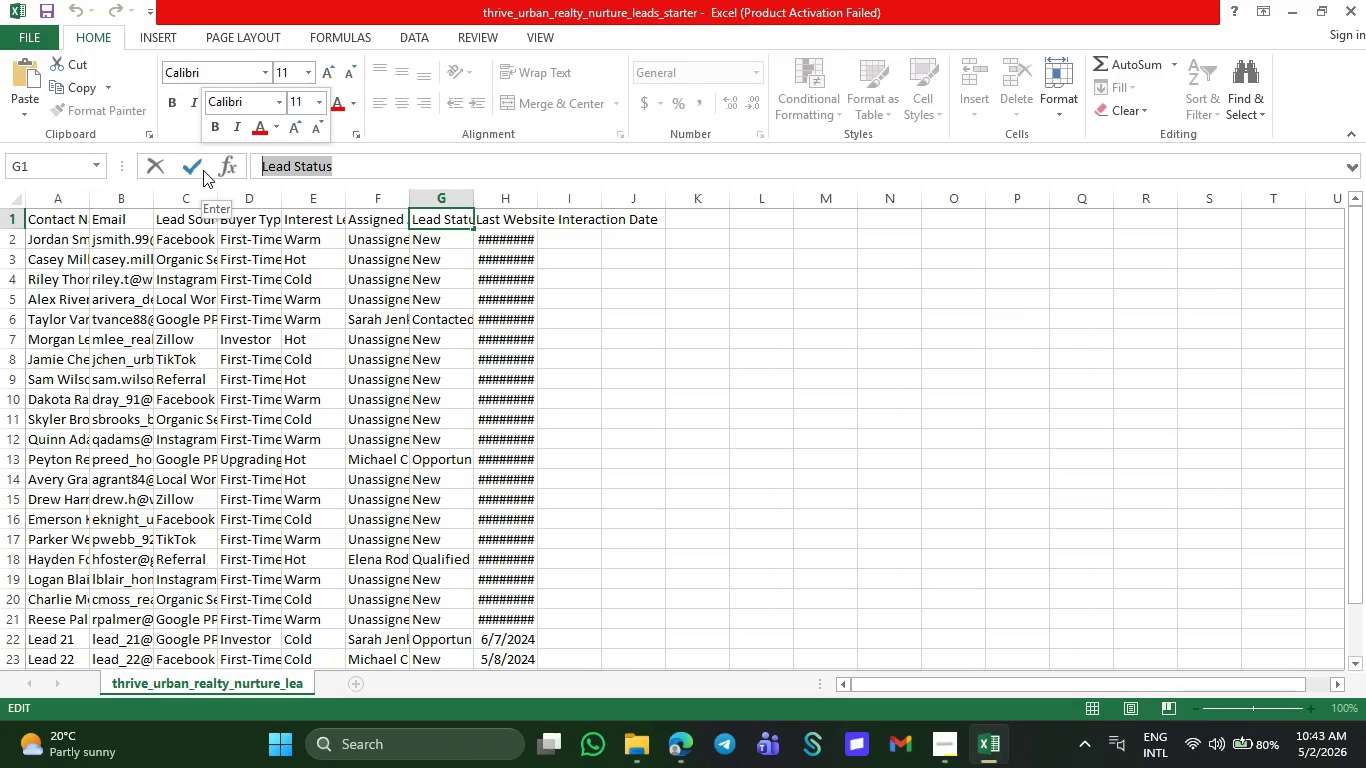 
key(Control+C)
 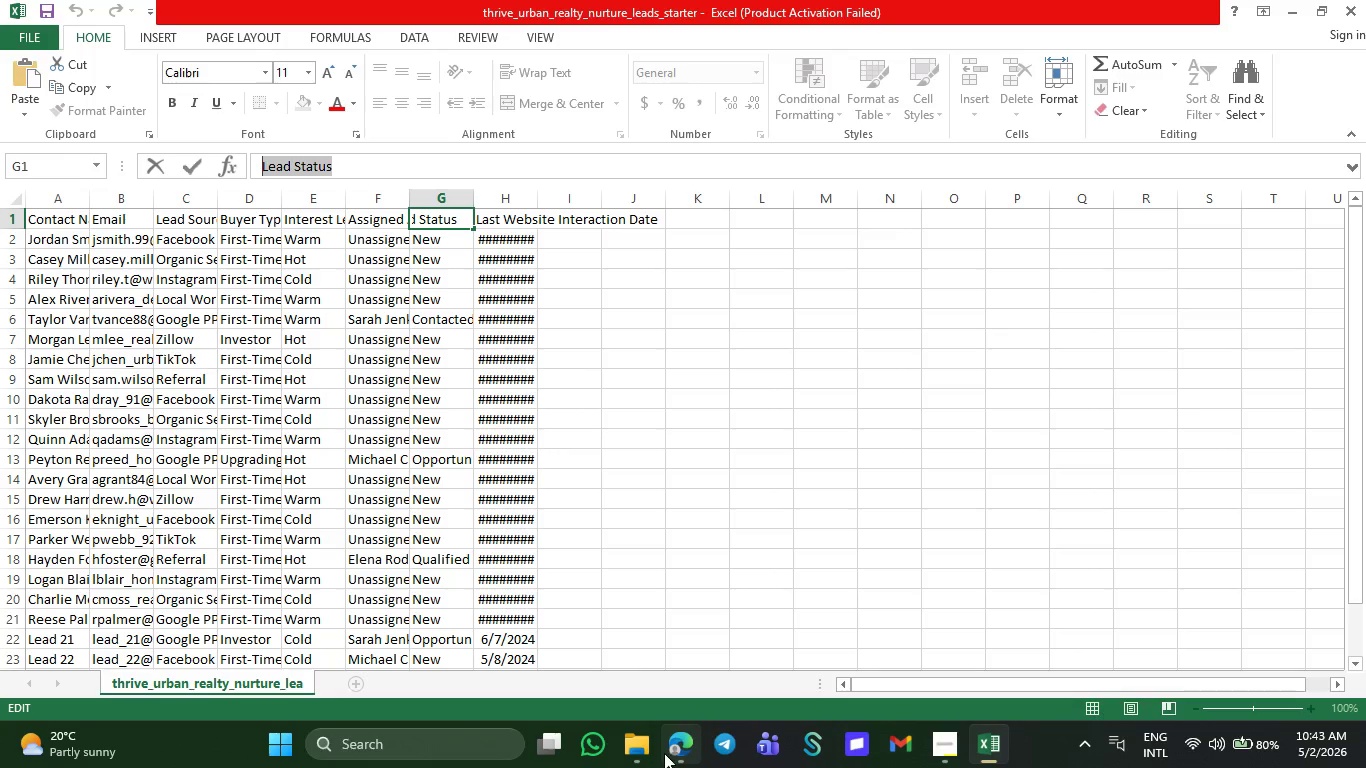 
left_click([674, 751])
 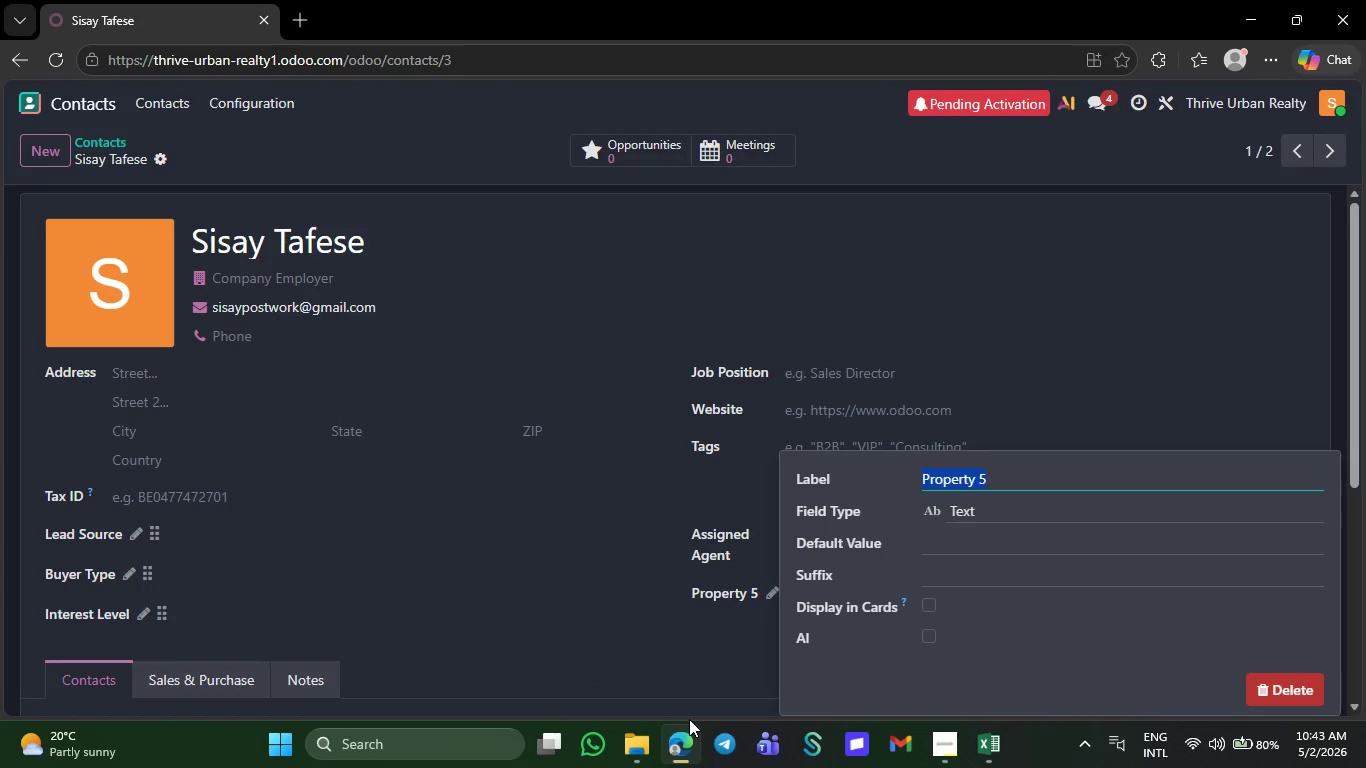 
key(Control+V)
 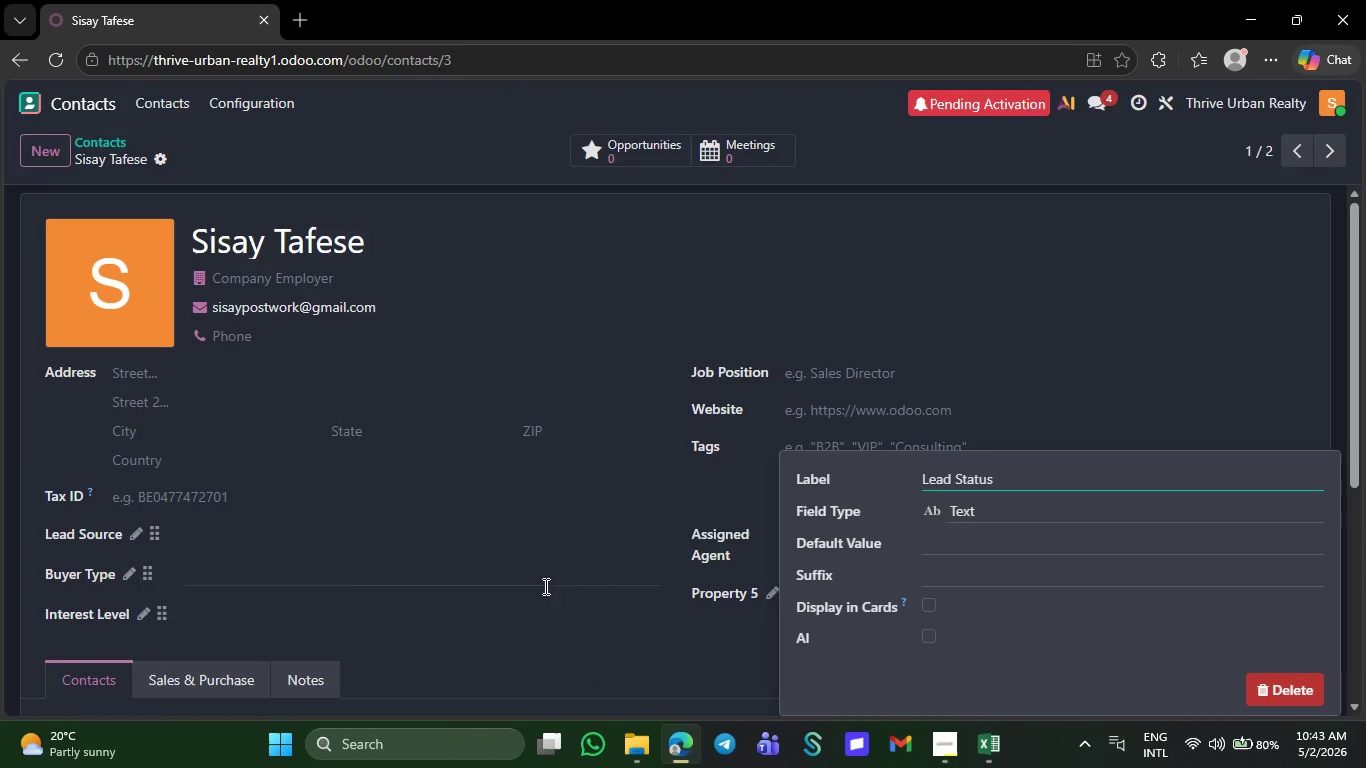 
left_click([536, 597])
 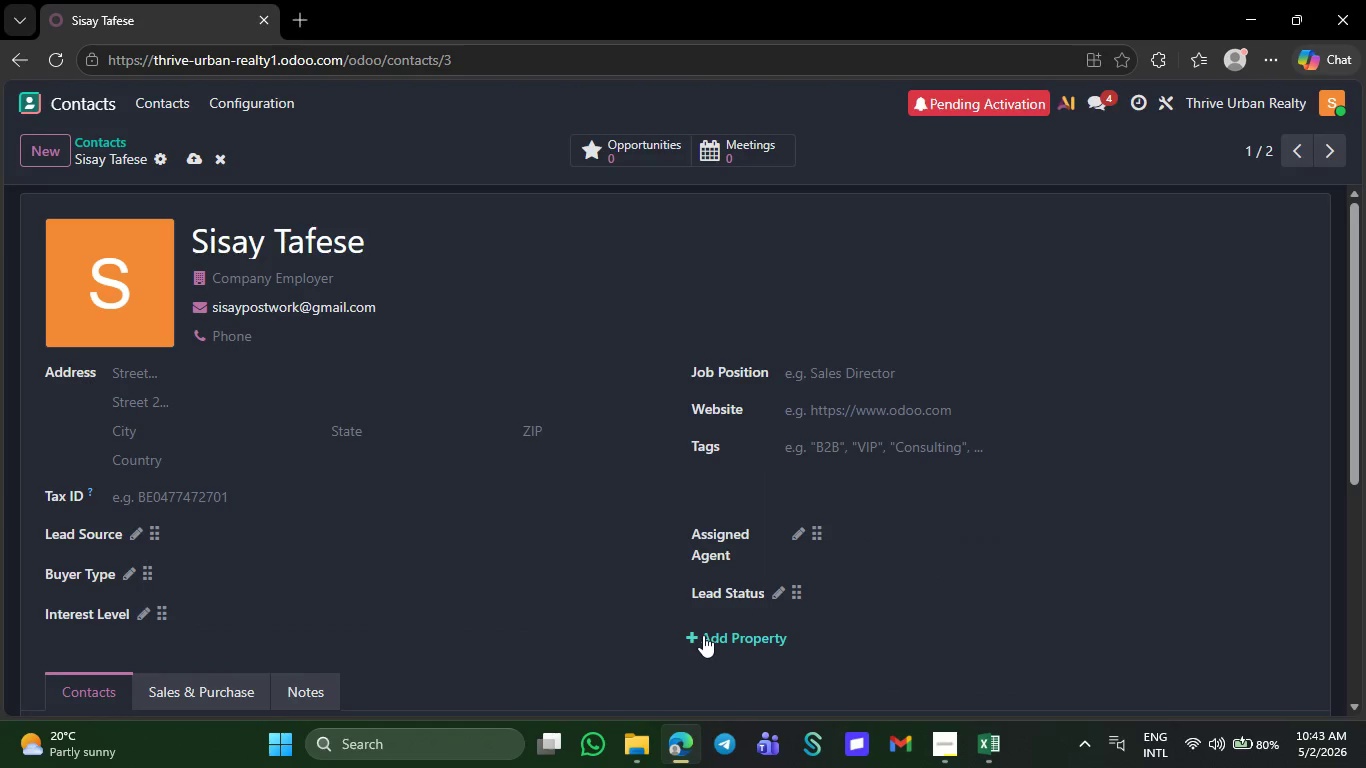 
left_click([703, 635])
 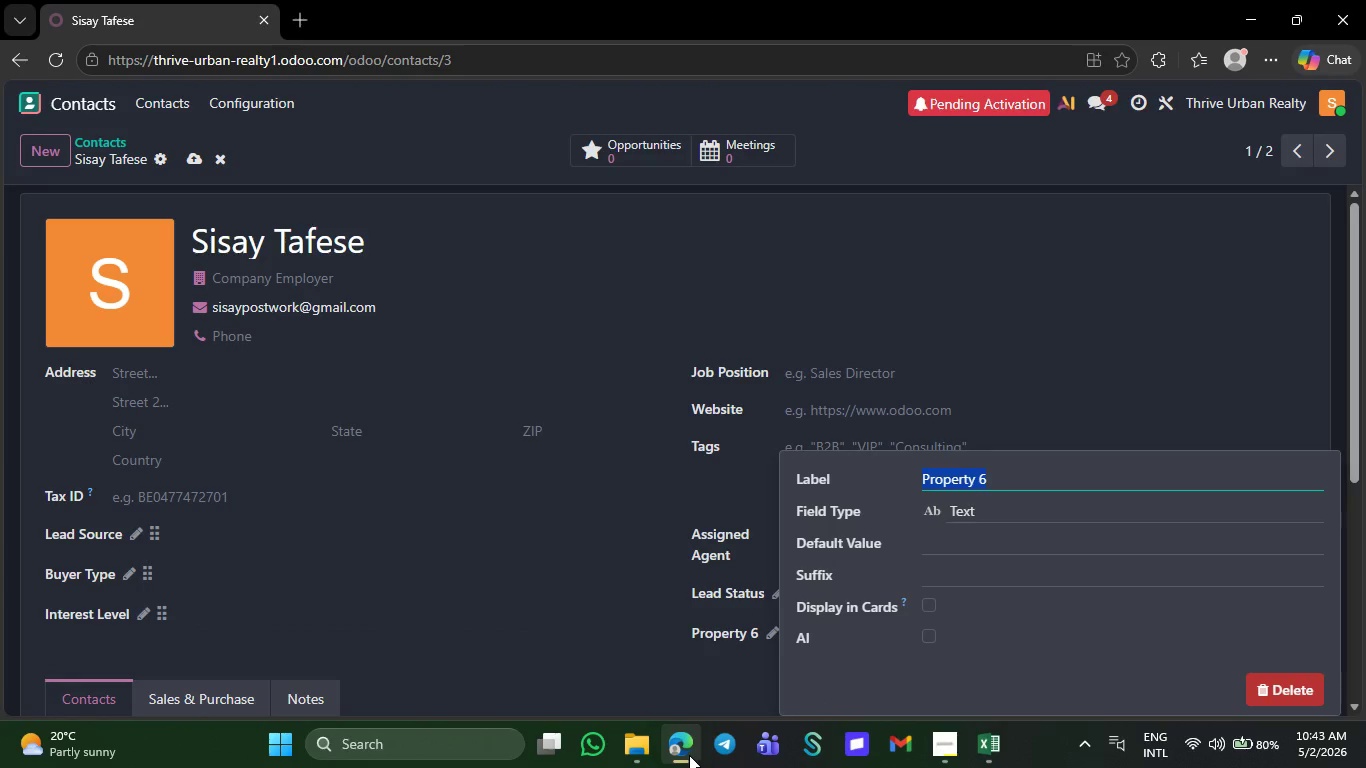 
left_click([685, 755])
 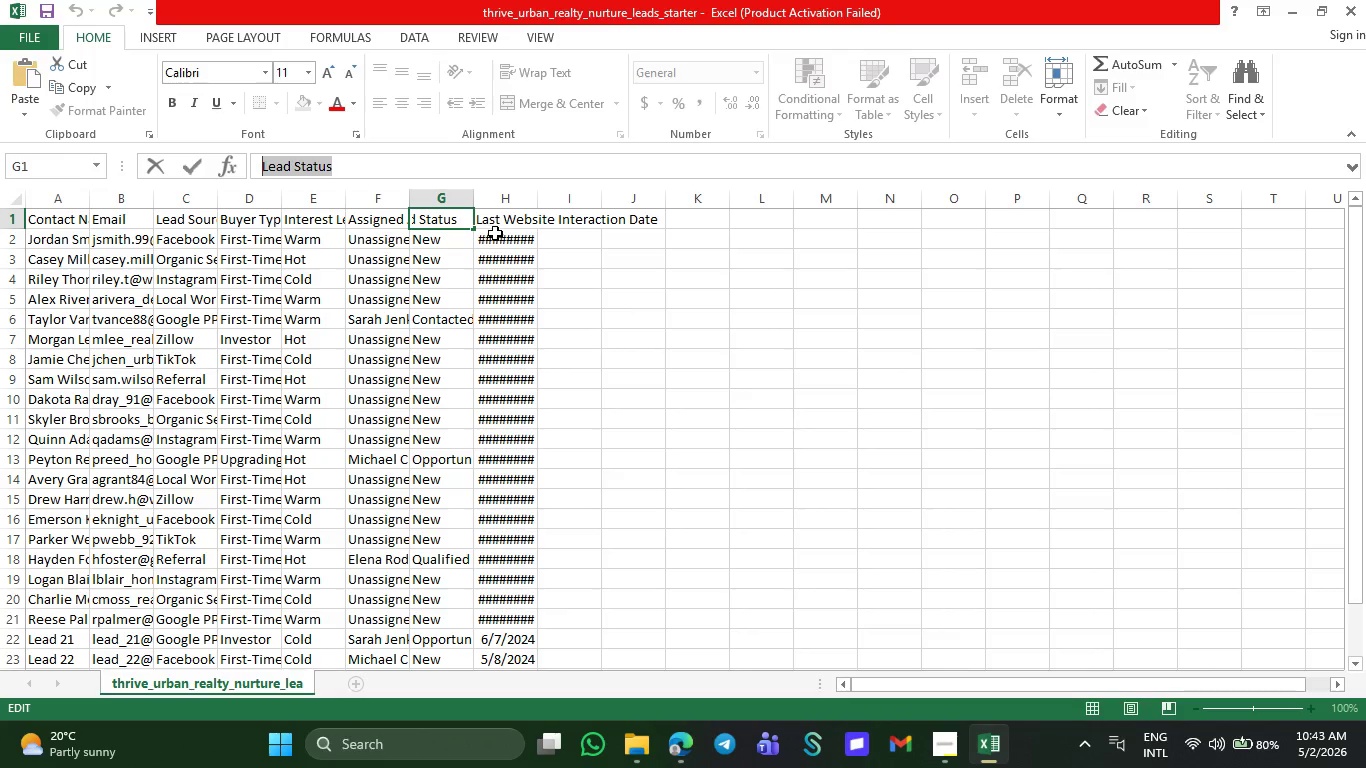 
left_click([500, 218])
 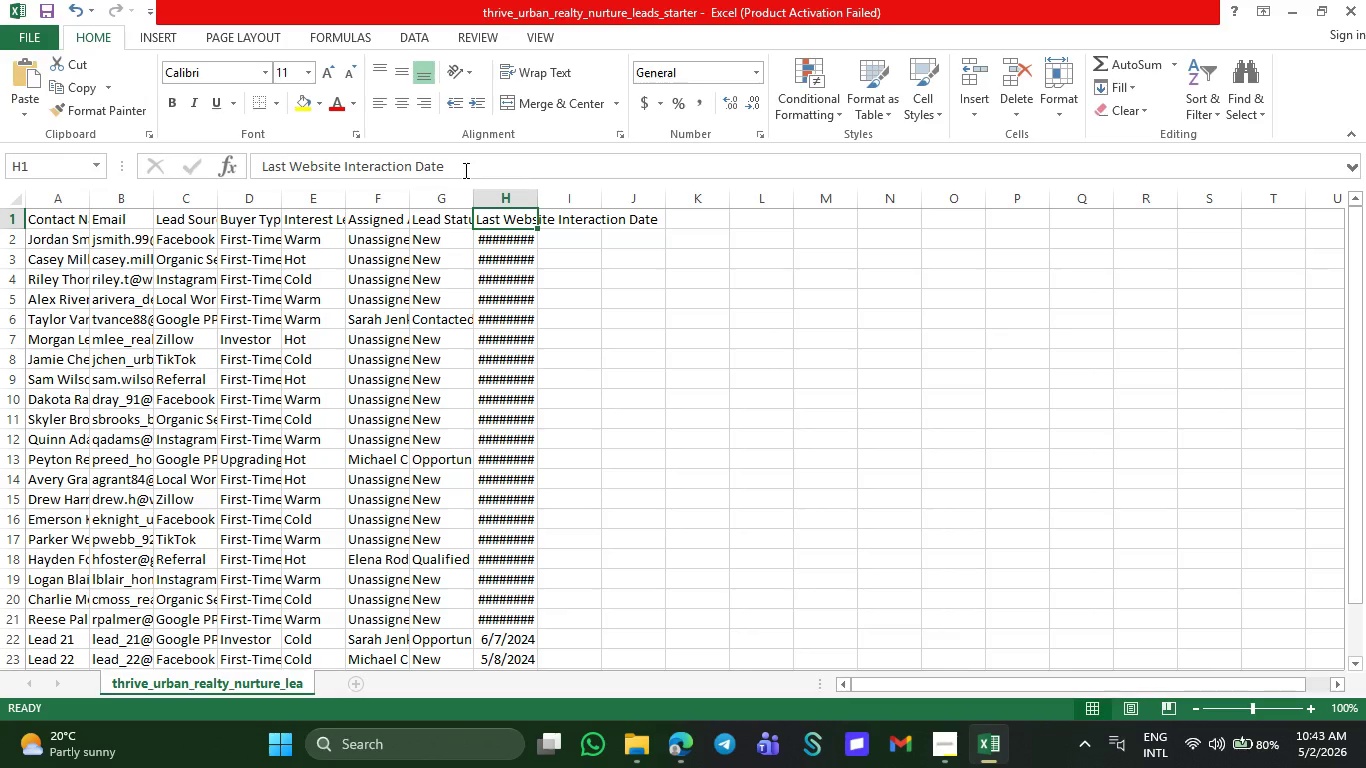 
left_click_drag(start_coordinate=[464, 170], to_coordinate=[360, 170])
 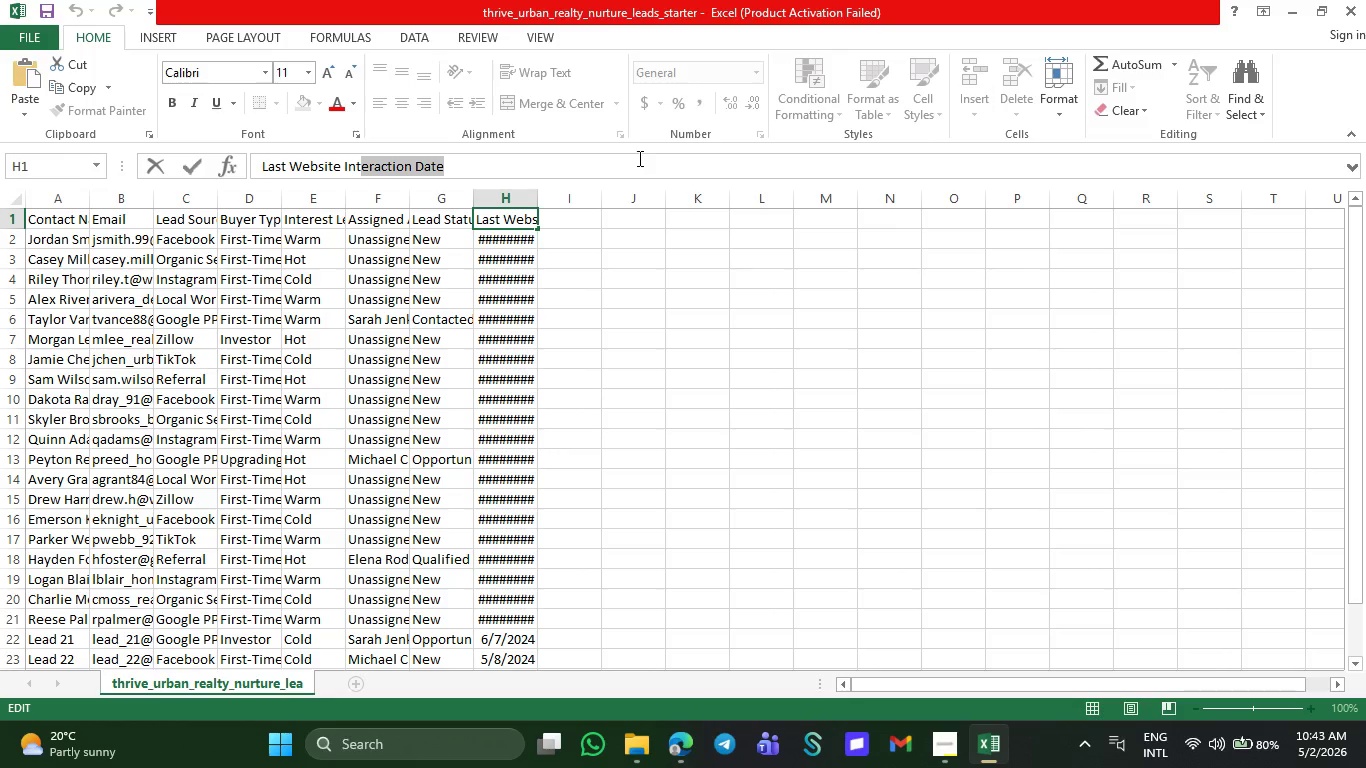 
left_click([638, 159])
 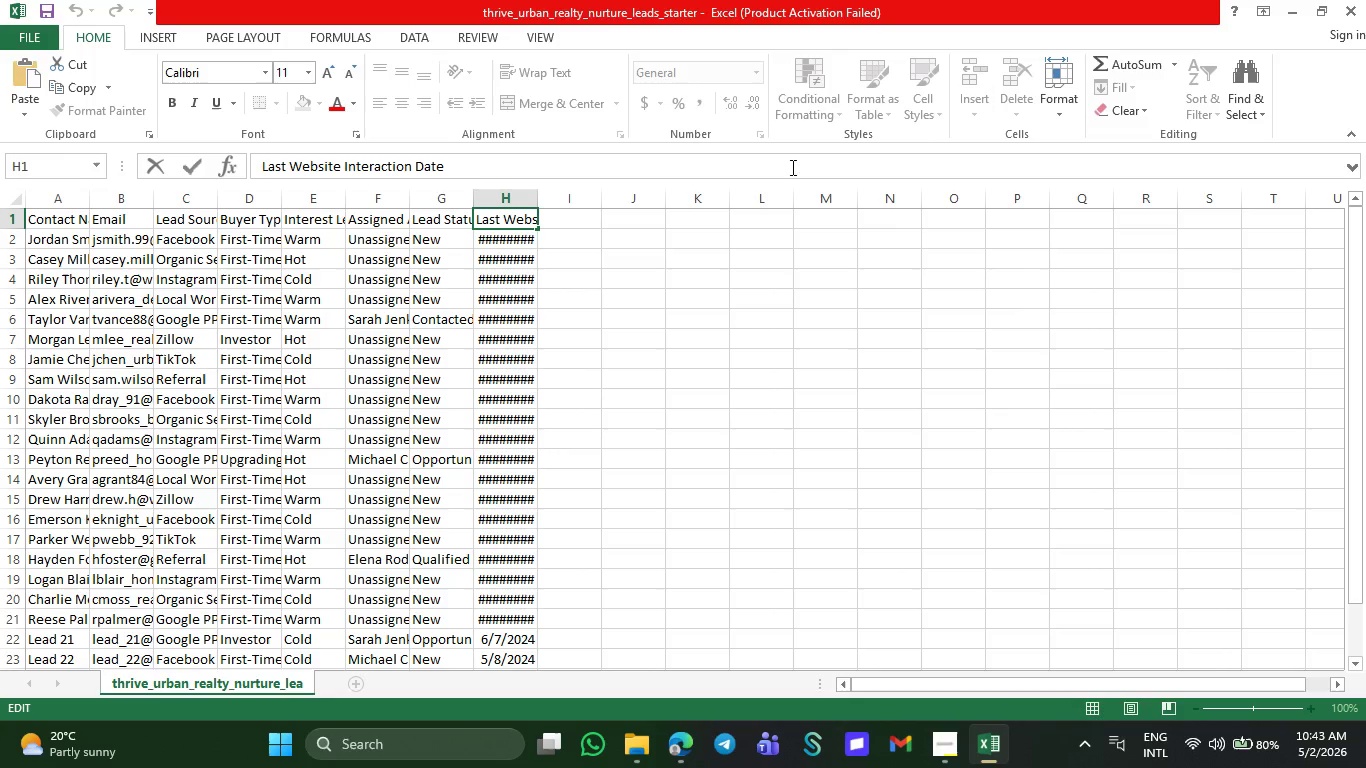 
left_click_drag(start_coordinate=[750, 167], to_coordinate=[416, 180])
 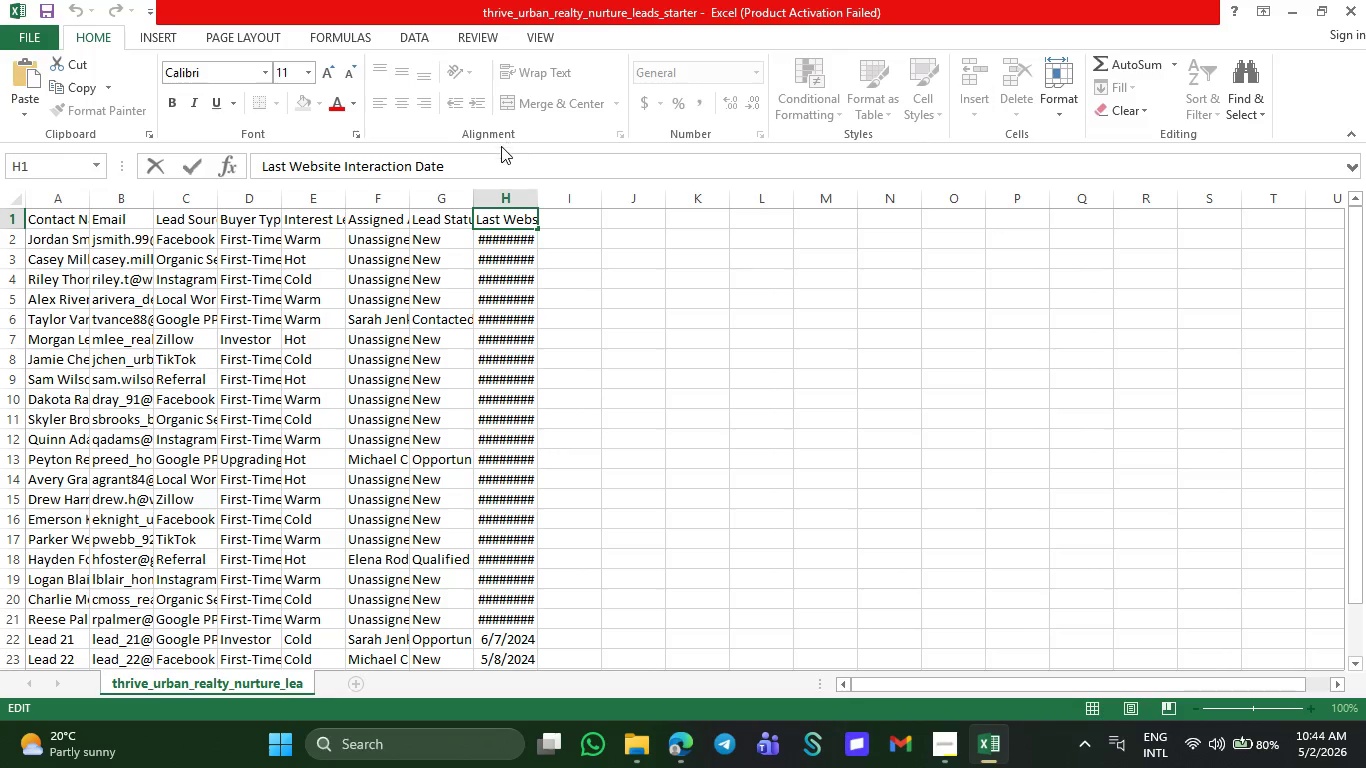 
wait(5.25)
 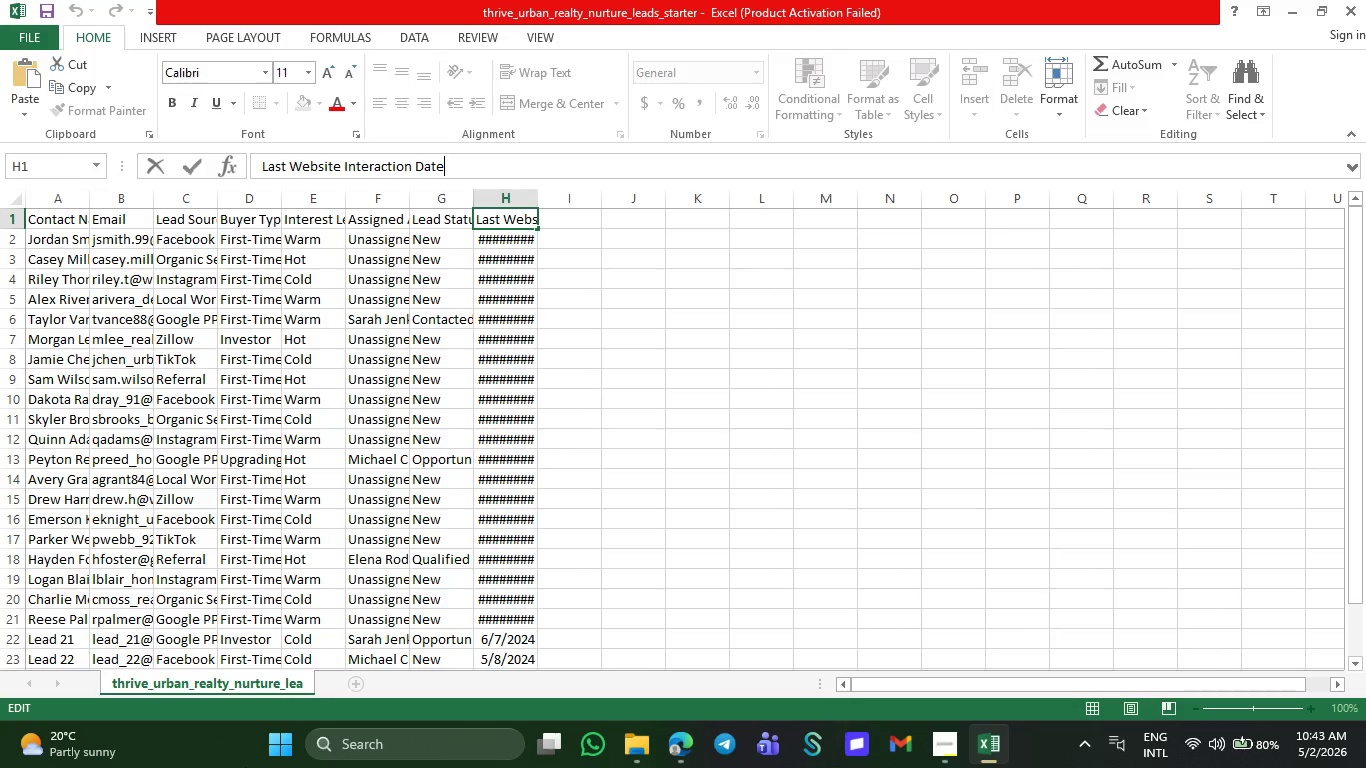 
left_click_drag(start_coordinate=[459, 163], to_coordinate=[250, 169])
 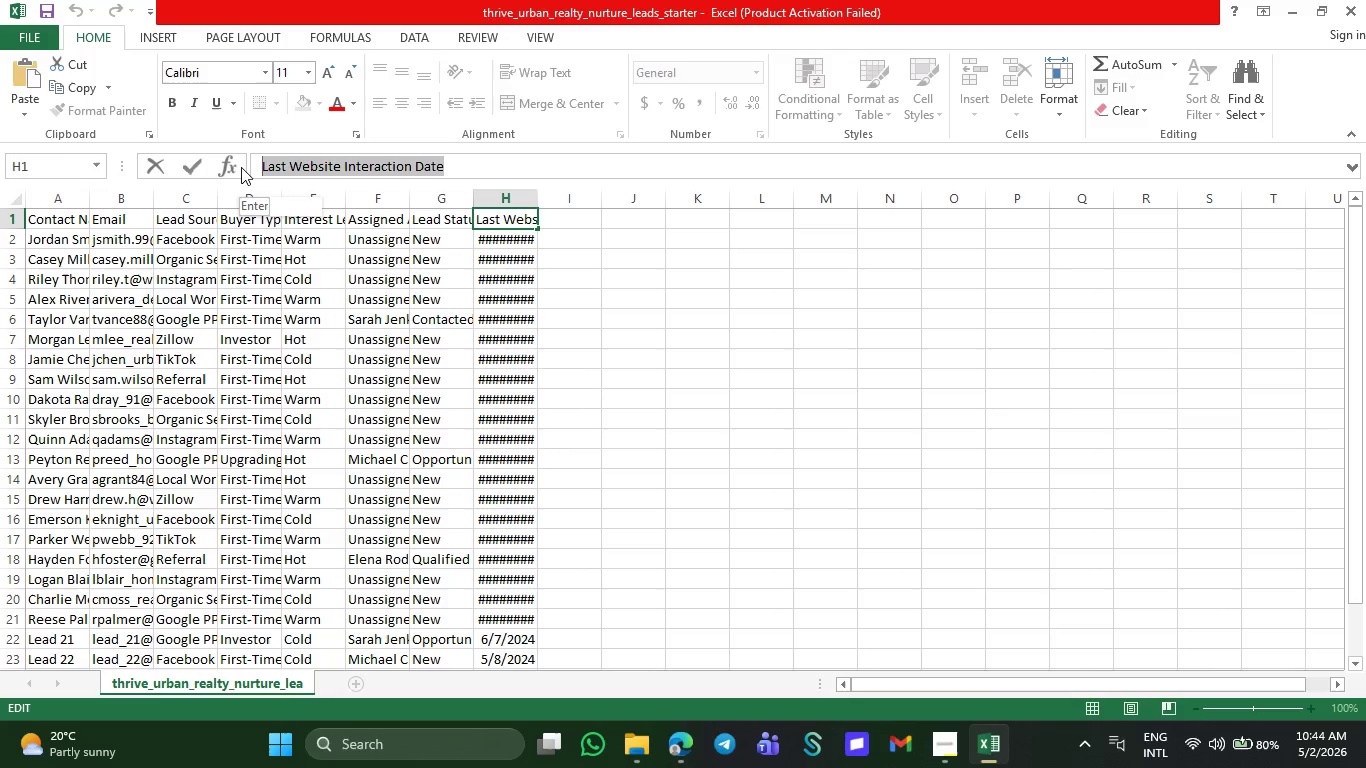 
key(Control+C)
 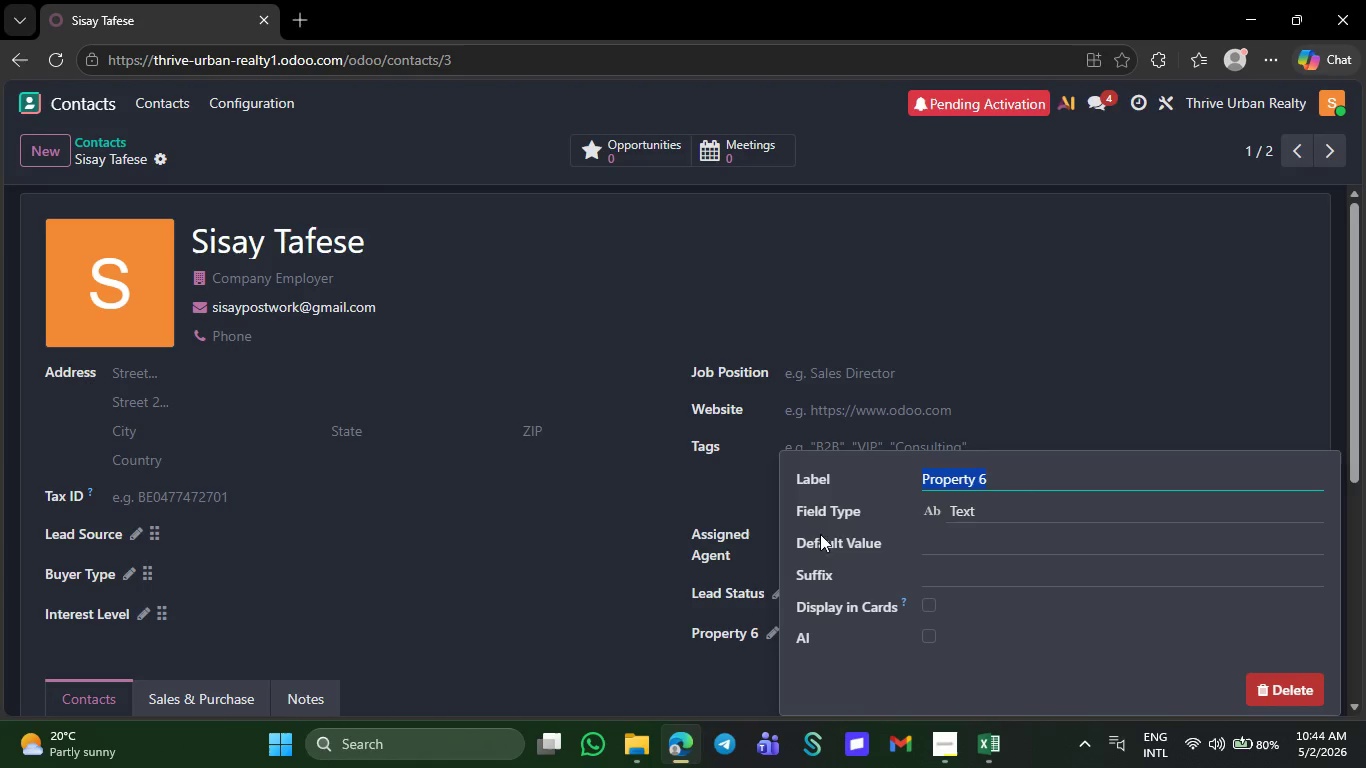 
wait(6.66)
 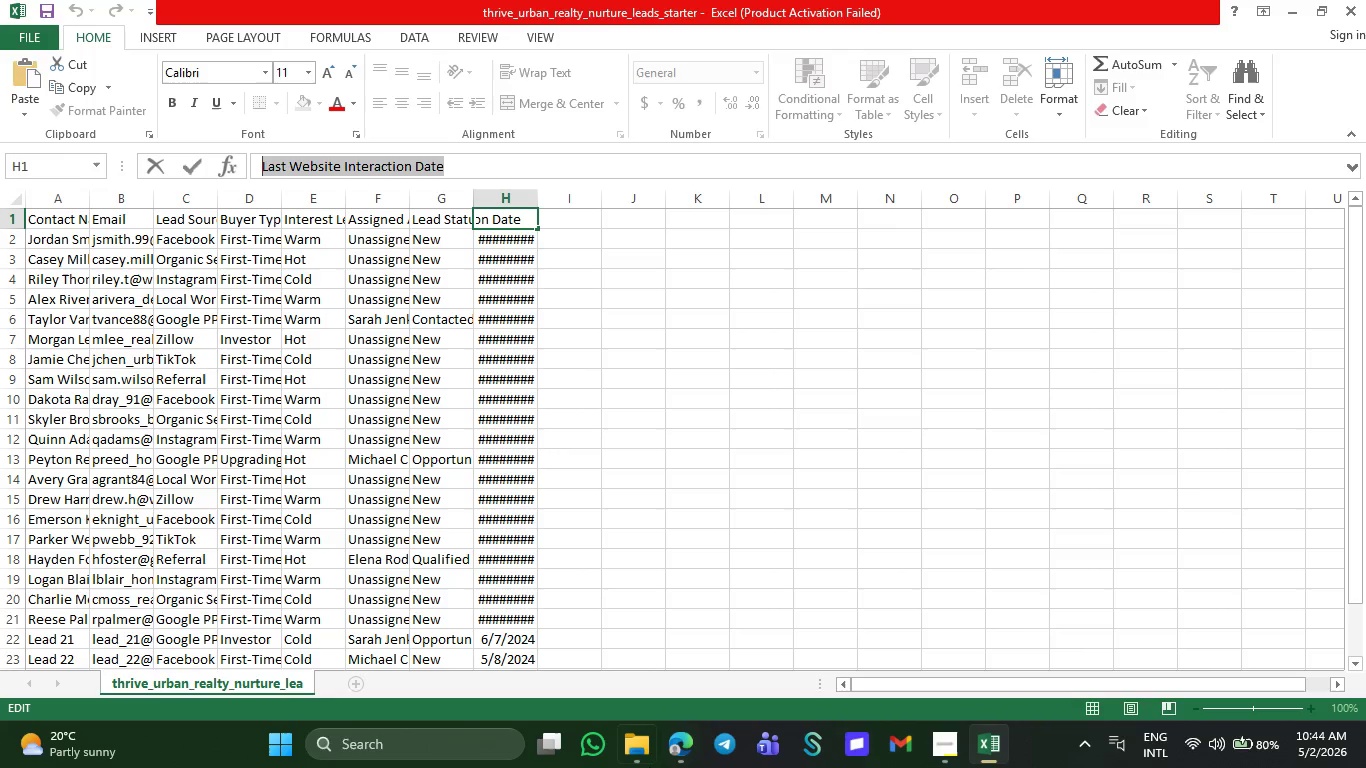 
key(Control+V)
 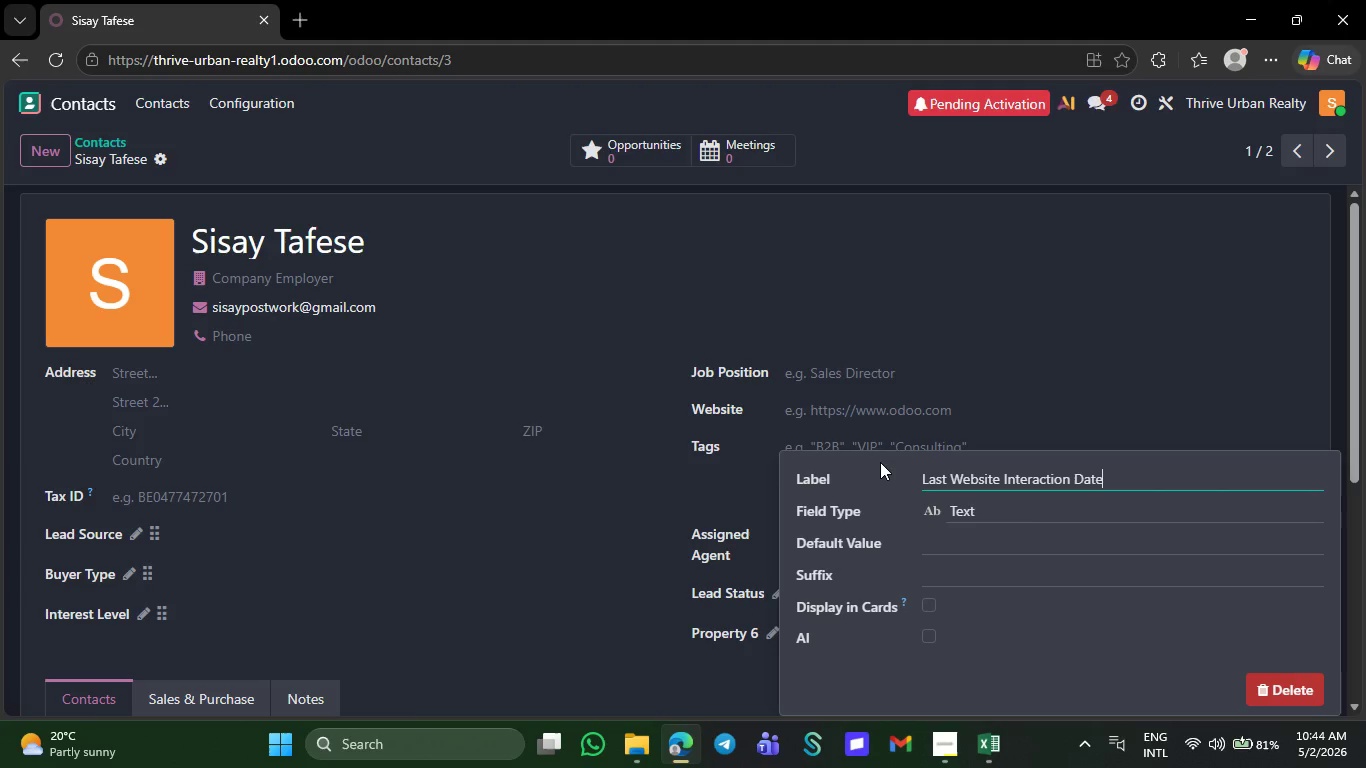 
wait(12.17)
 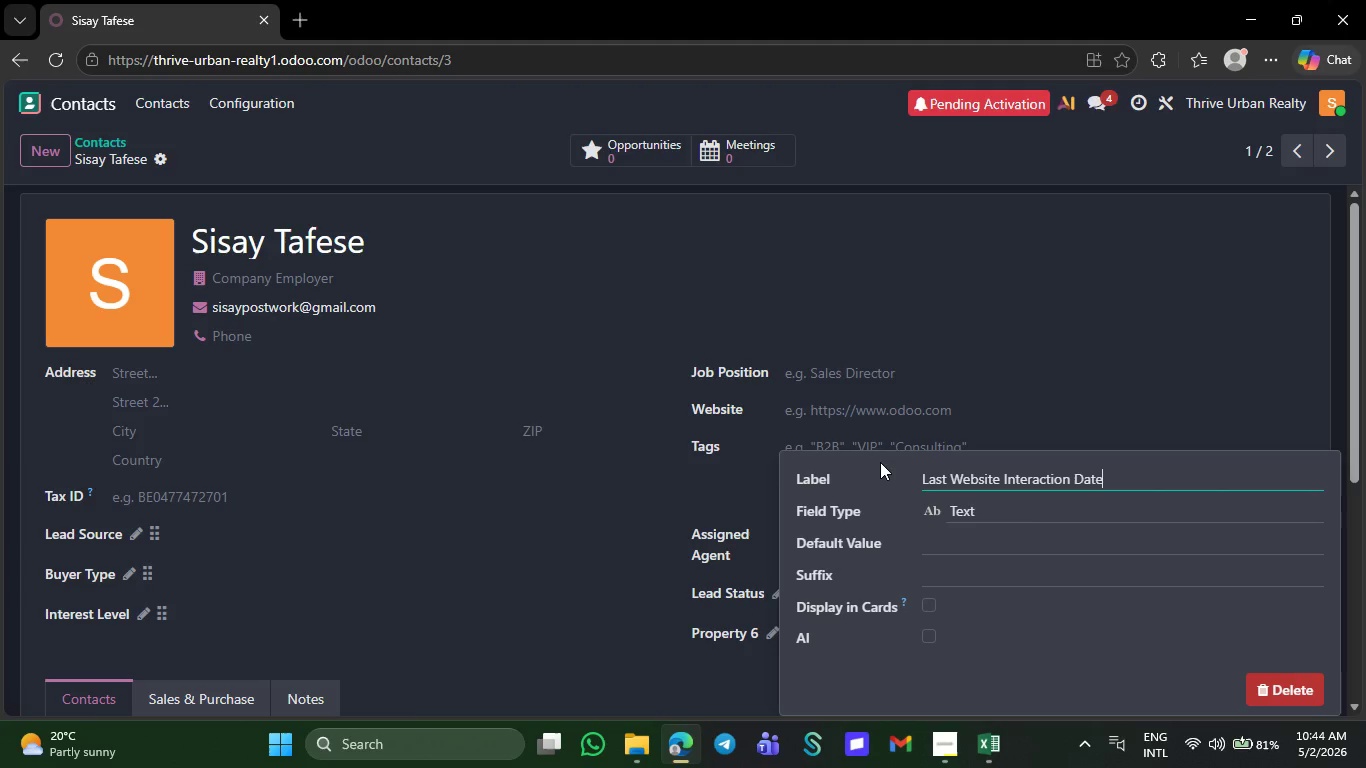 
left_click([537, 661])
 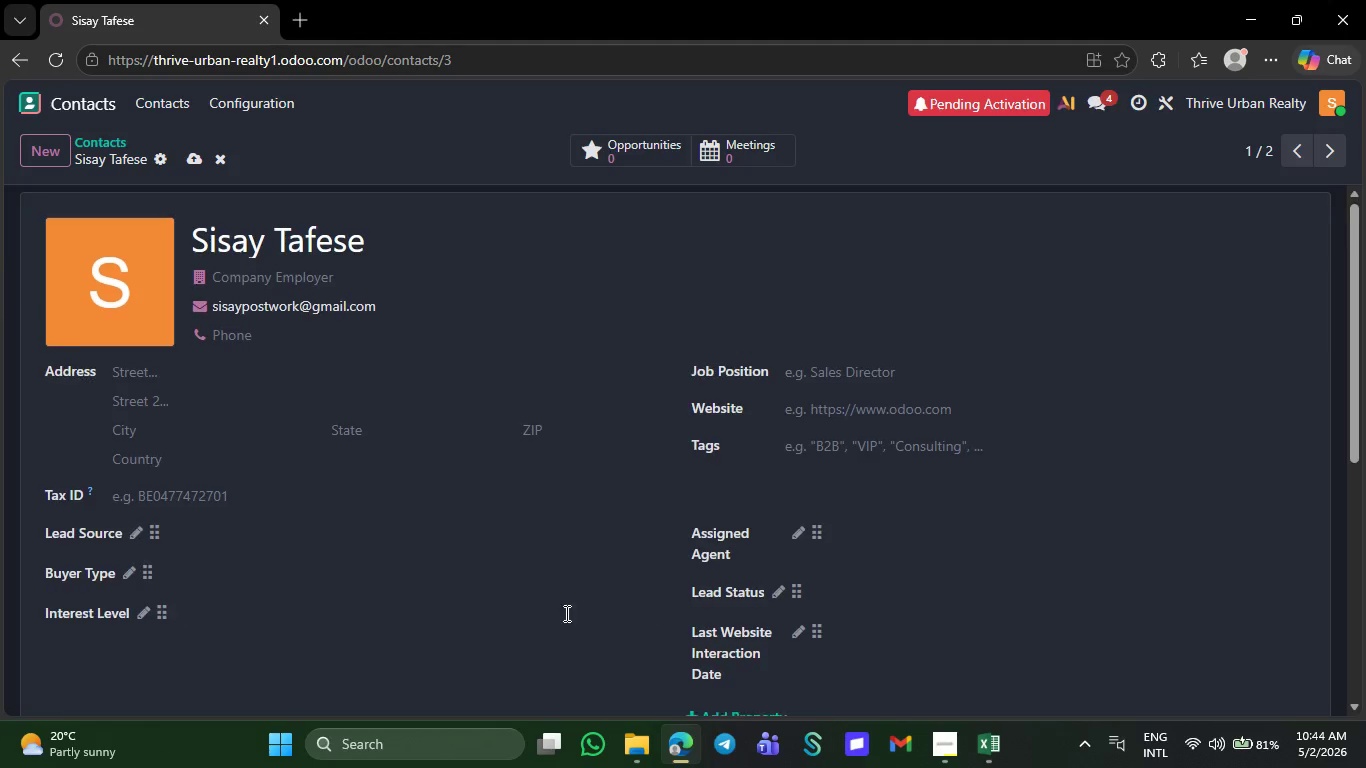 
scroll: coordinate [565, 620], scroll_direction: down, amount: 4.0
 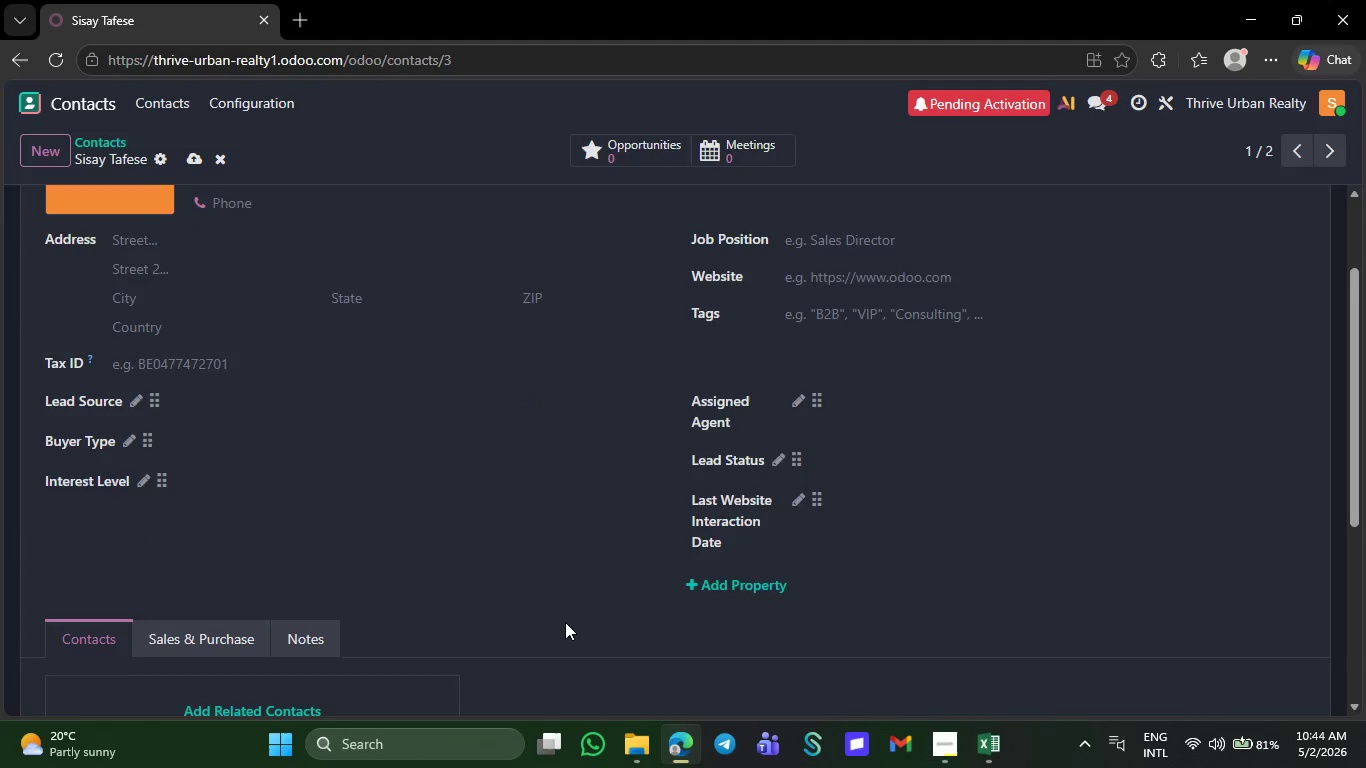 
scroll: coordinate [565, 622], scroll_direction: up, amount: 3.0
 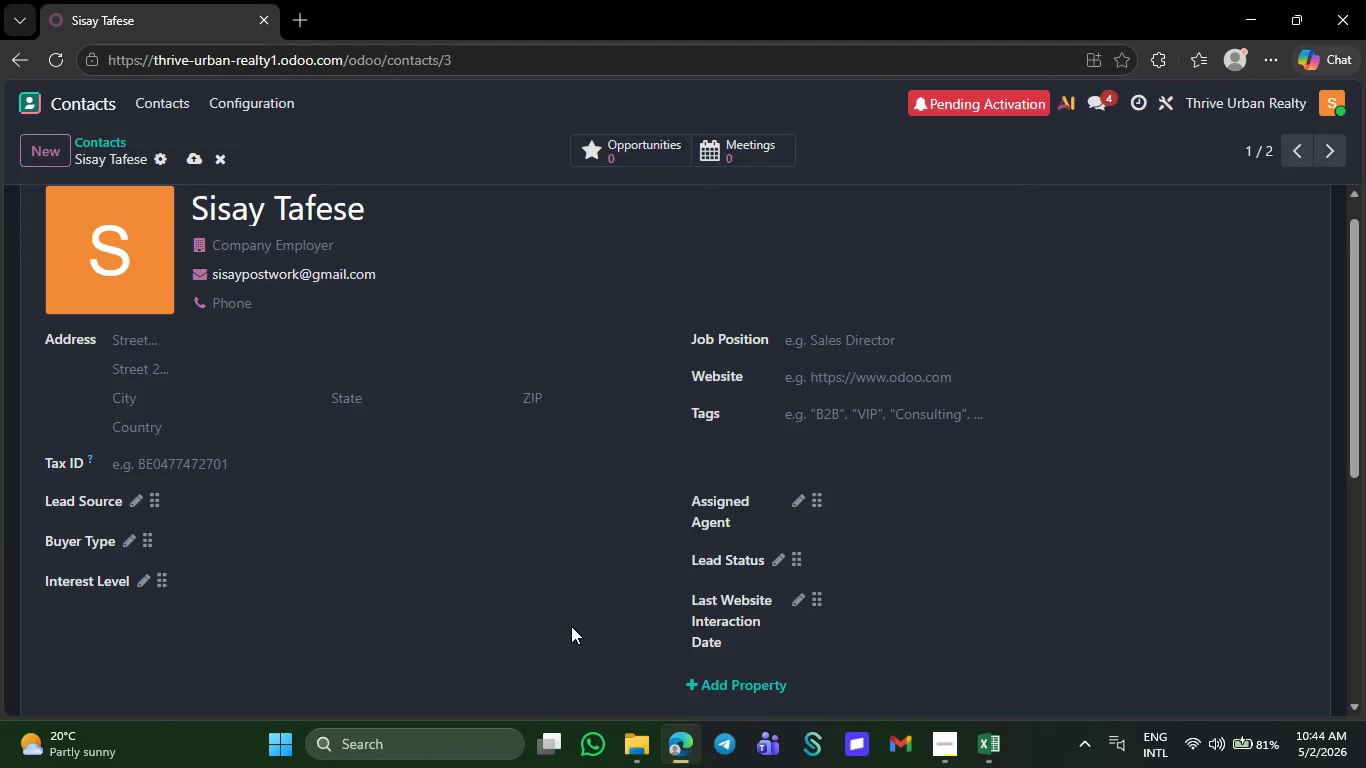 
wait(20.95)
 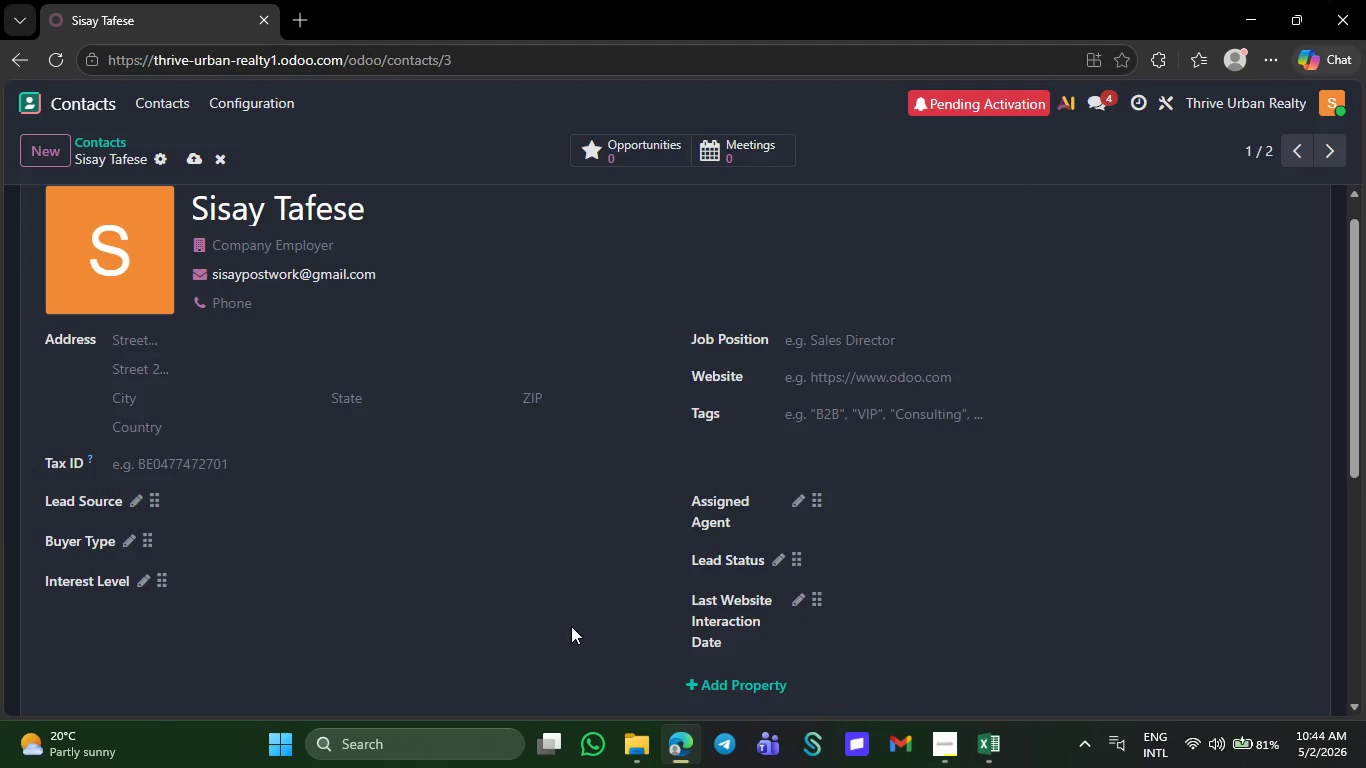 
left_click([152, 102])
 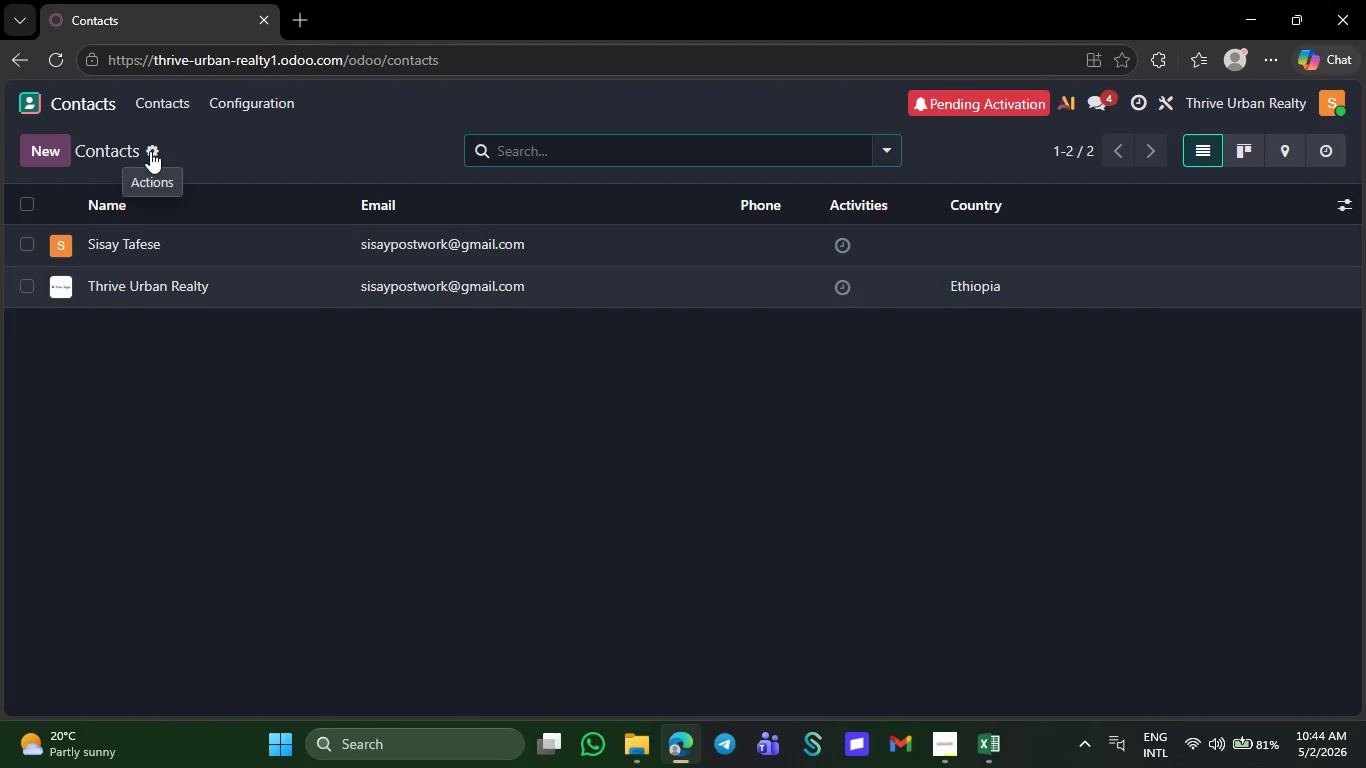 
wait(5.64)
 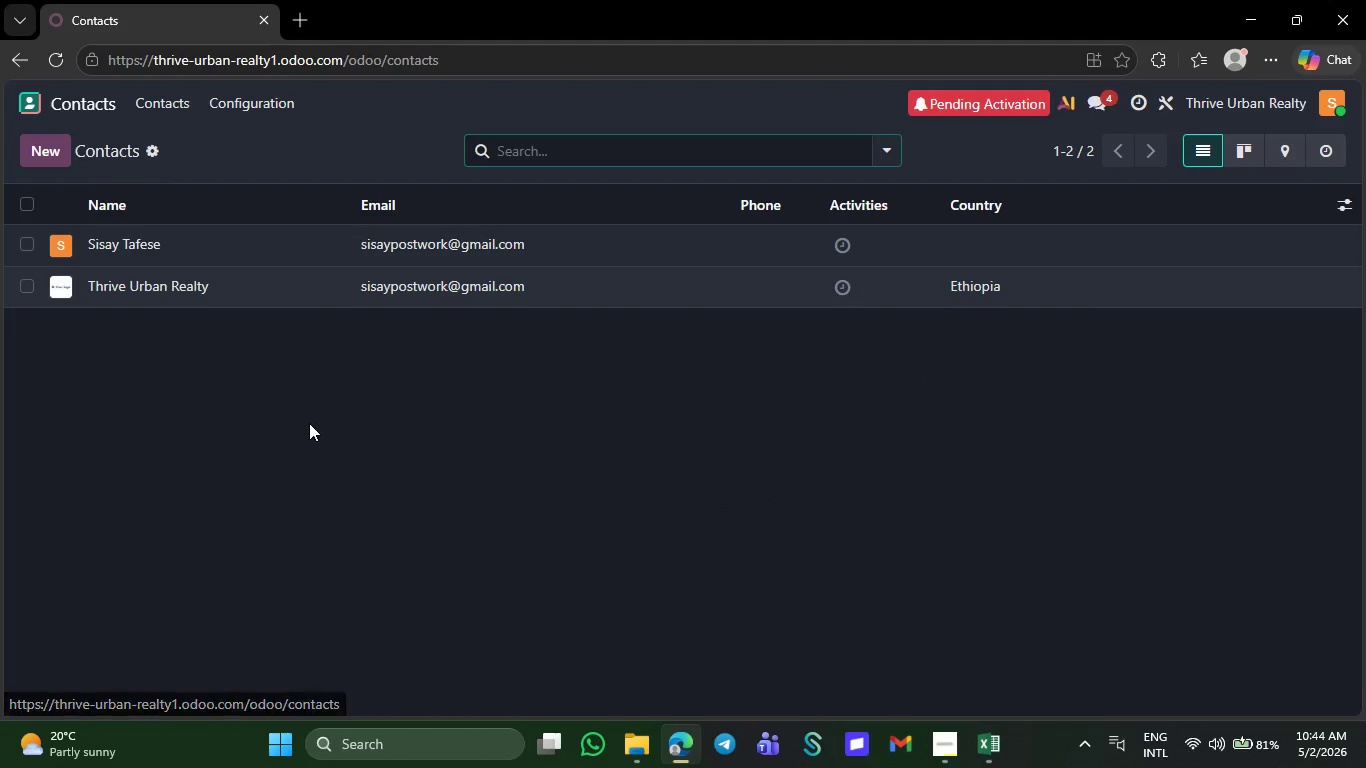 
left_click([1345, 193])
 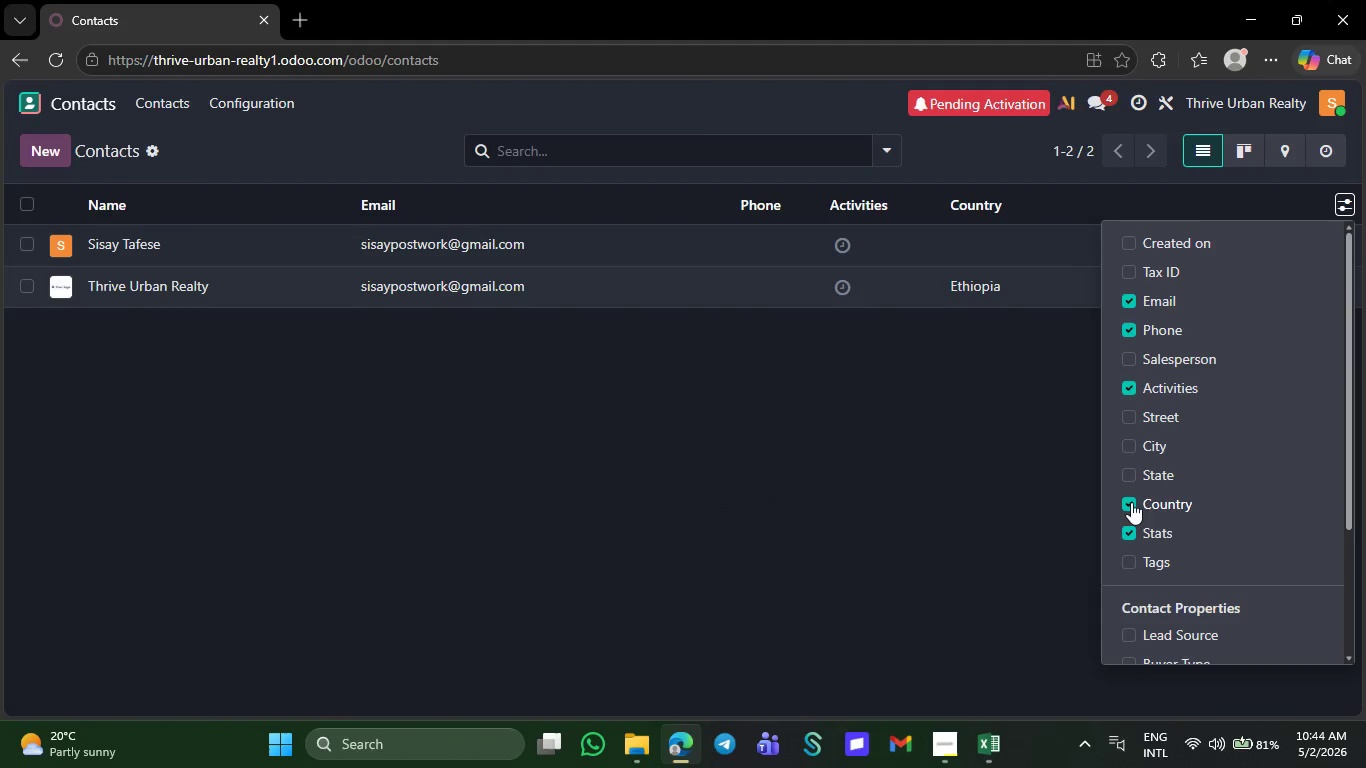 
left_click([1131, 502])
 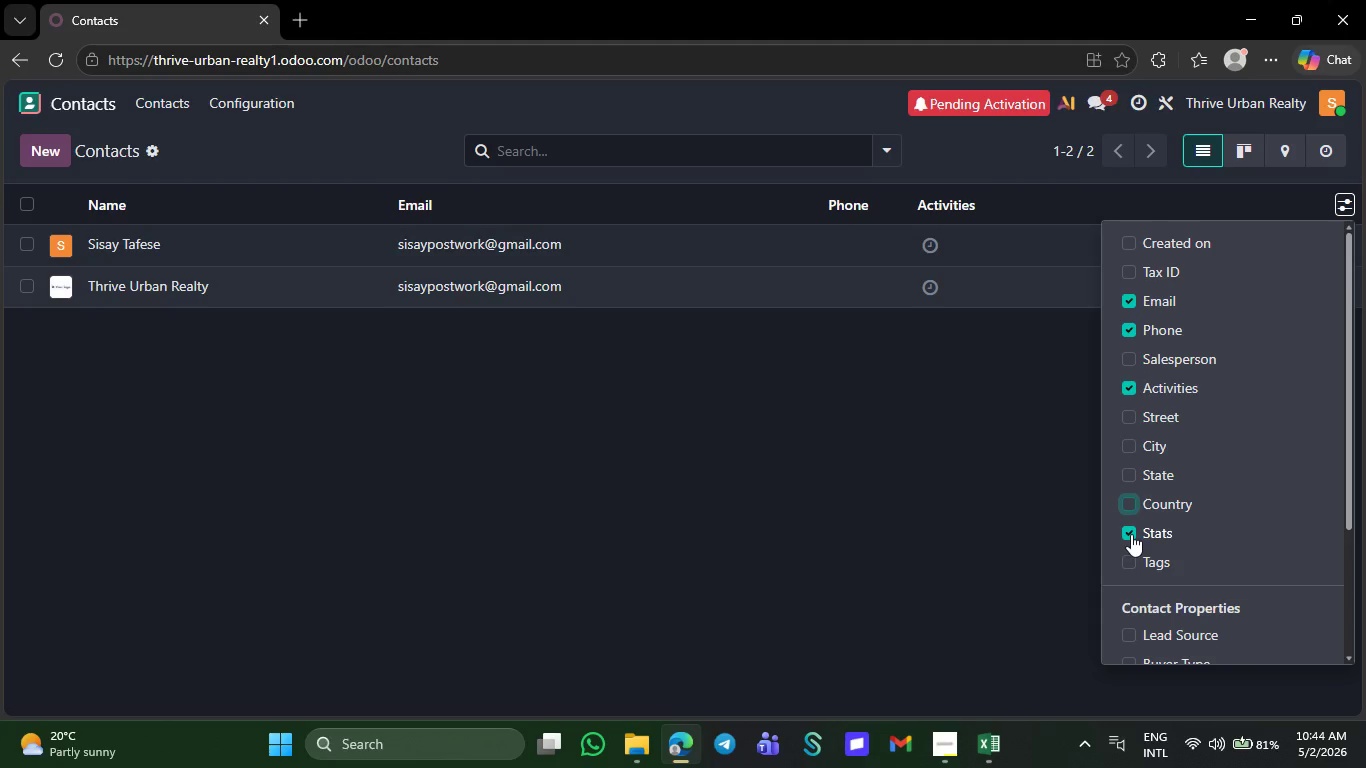 
left_click([1131, 534])
 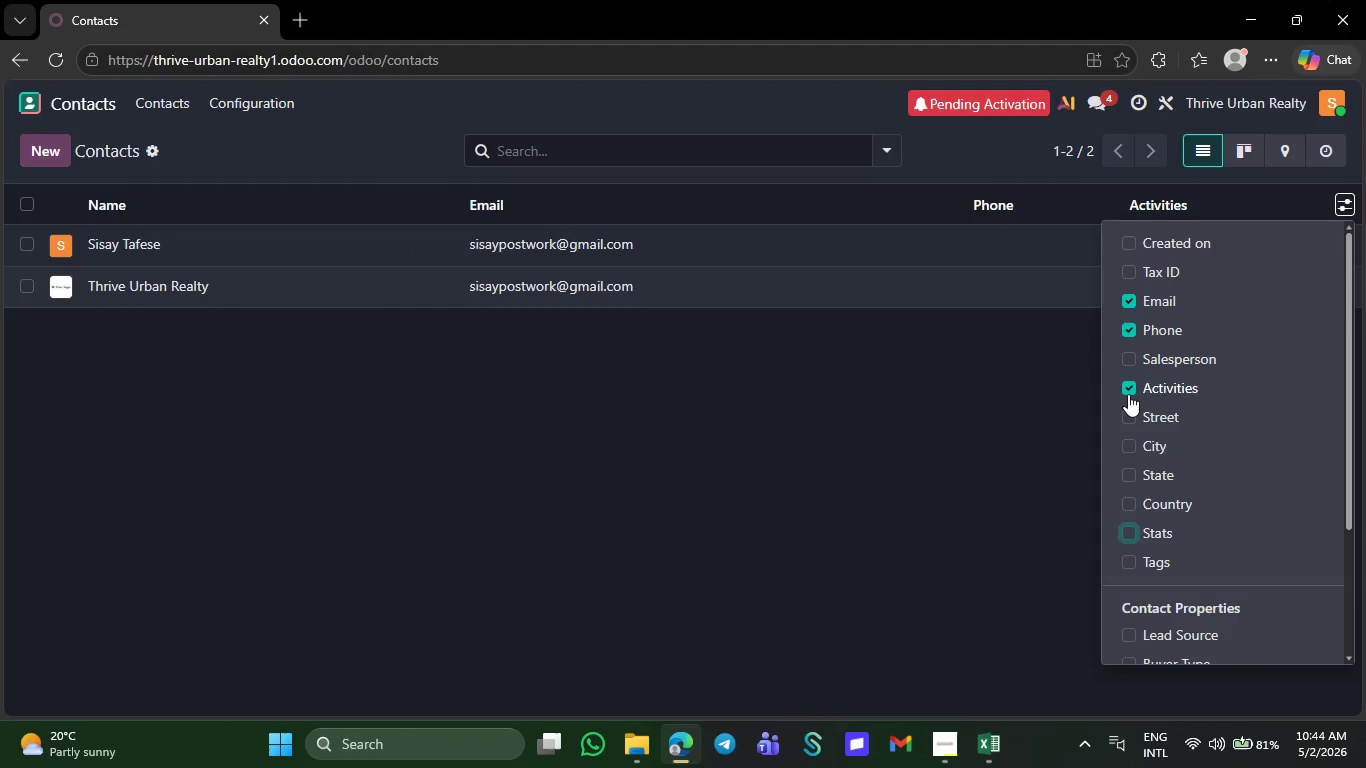 
left_click([1128, 392])
 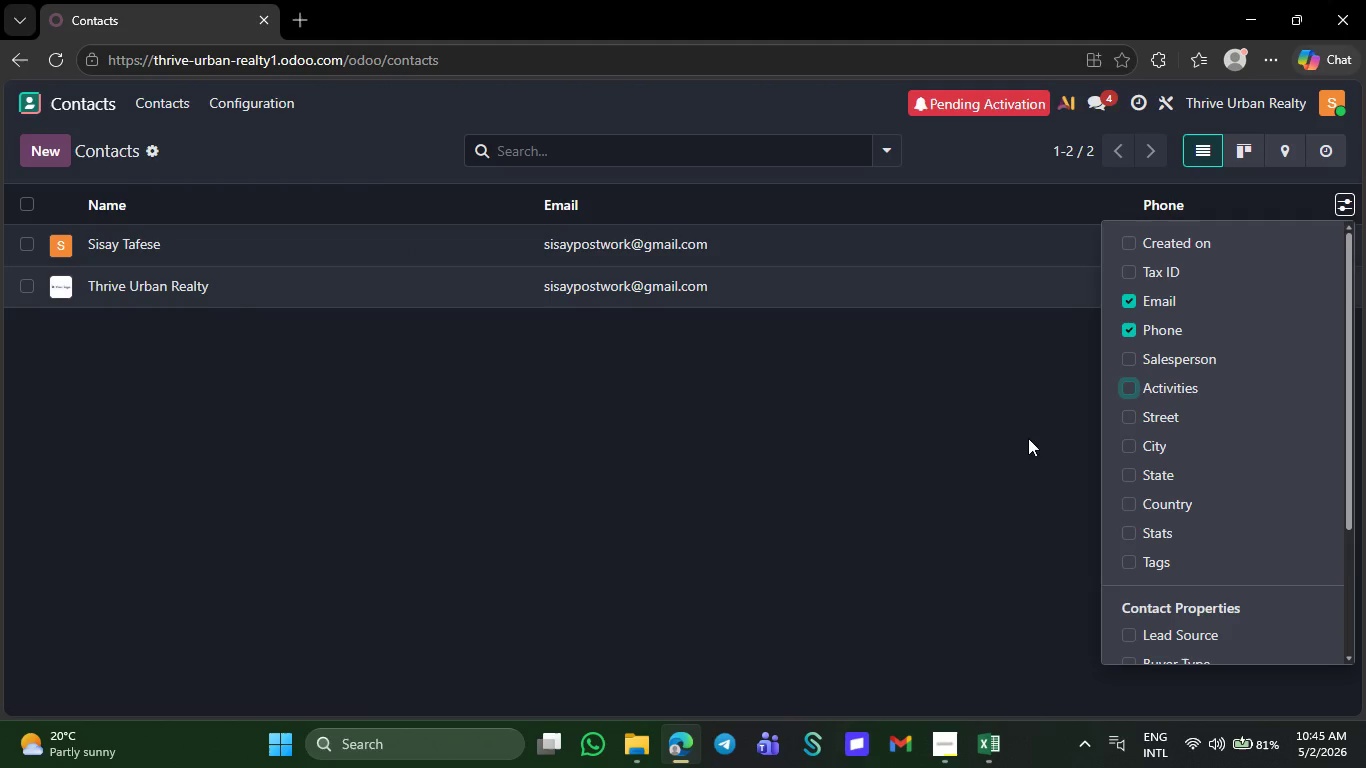 
left_click([1020, 434])
 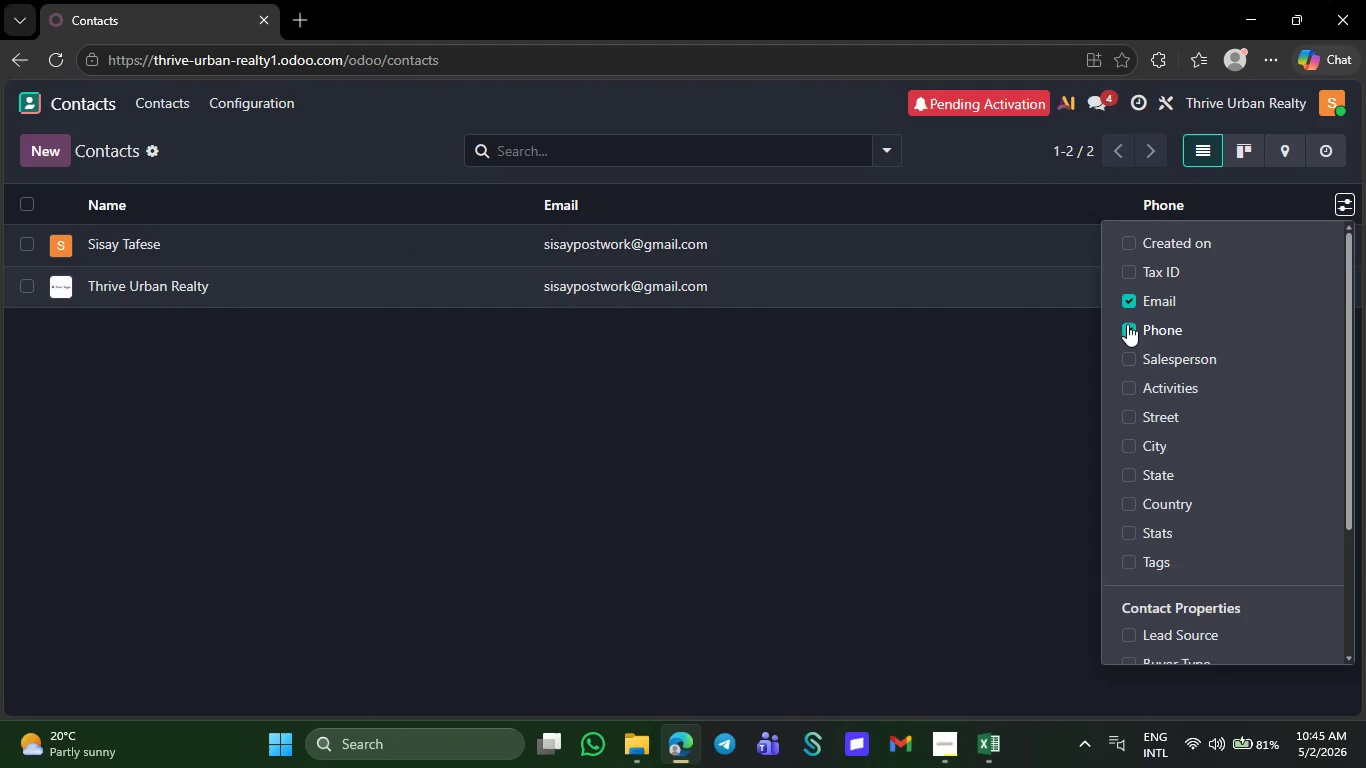 
left_click([1018, 377])
 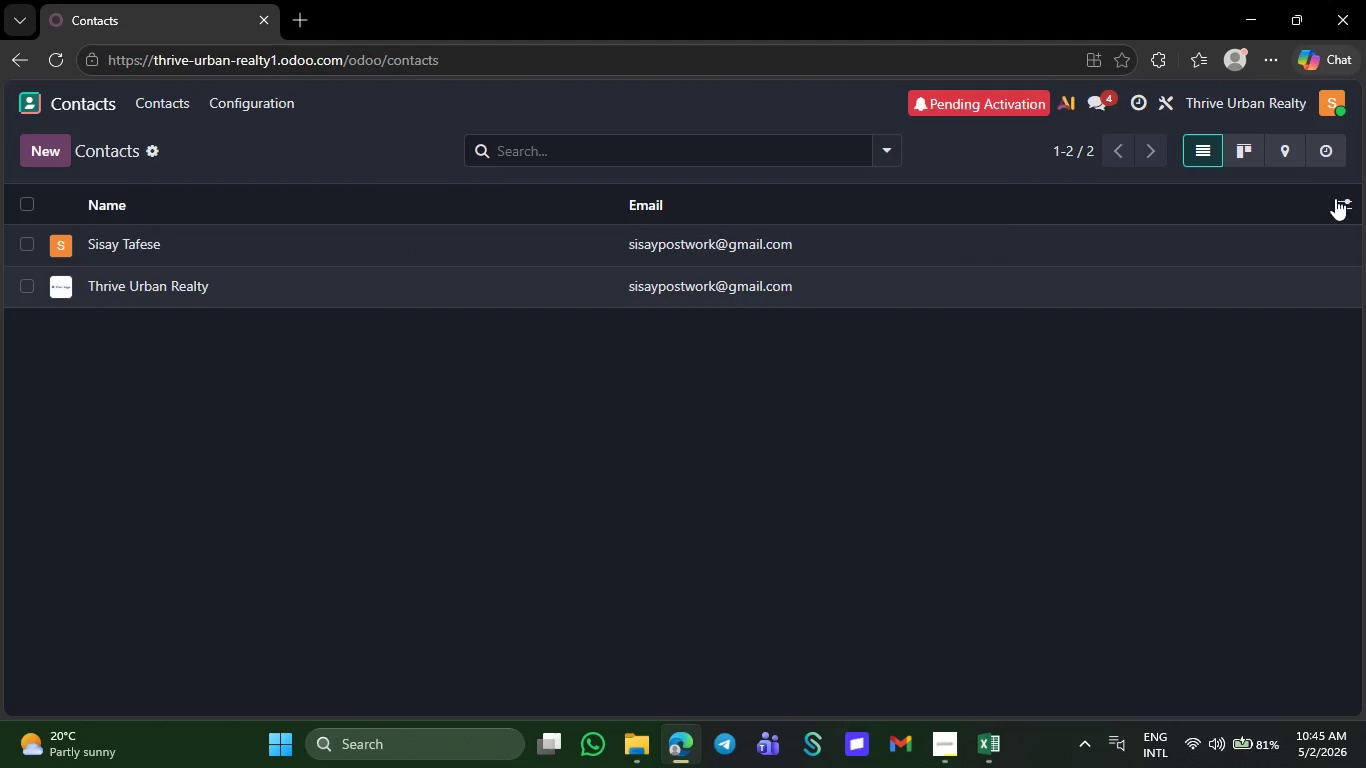 
left_click([1343, 200])
 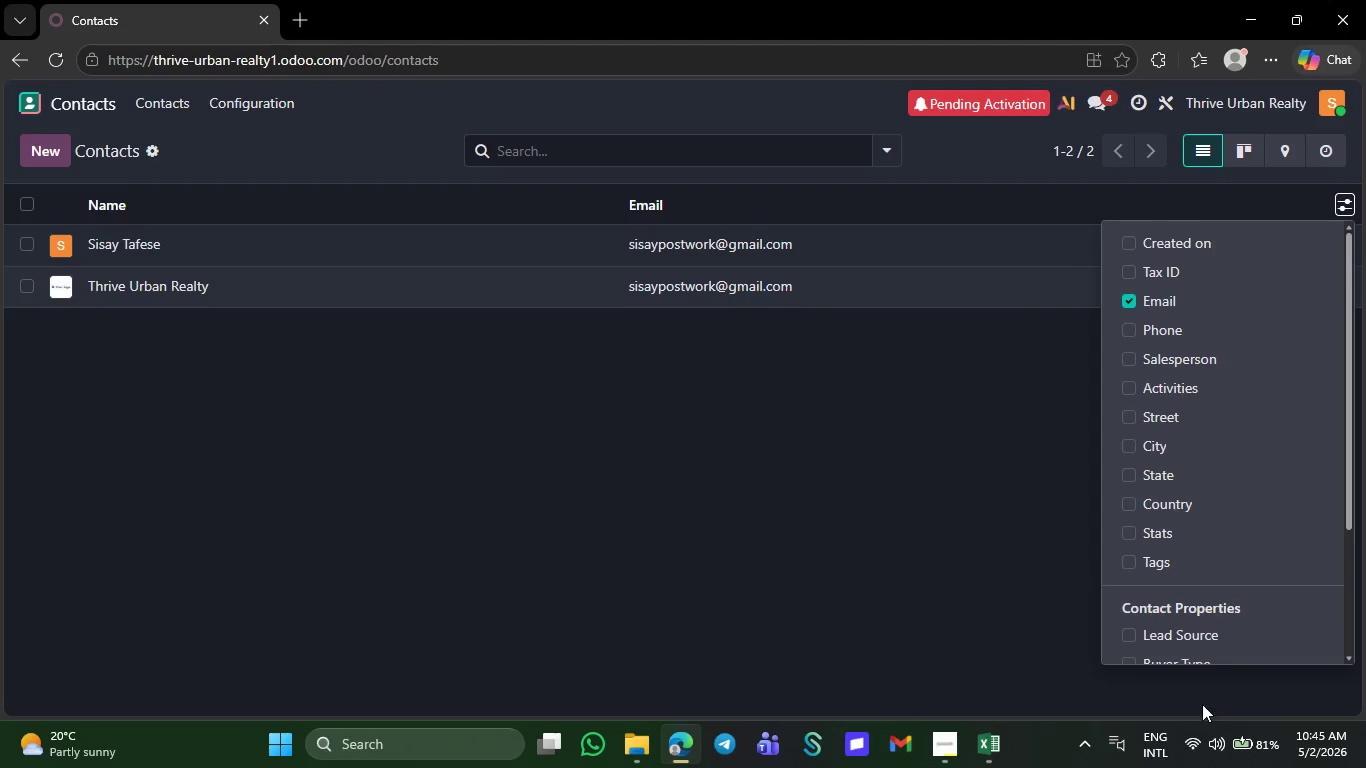 
scroll: coordinate [1181, 617], scroll_direction: down, amount: 11.0
 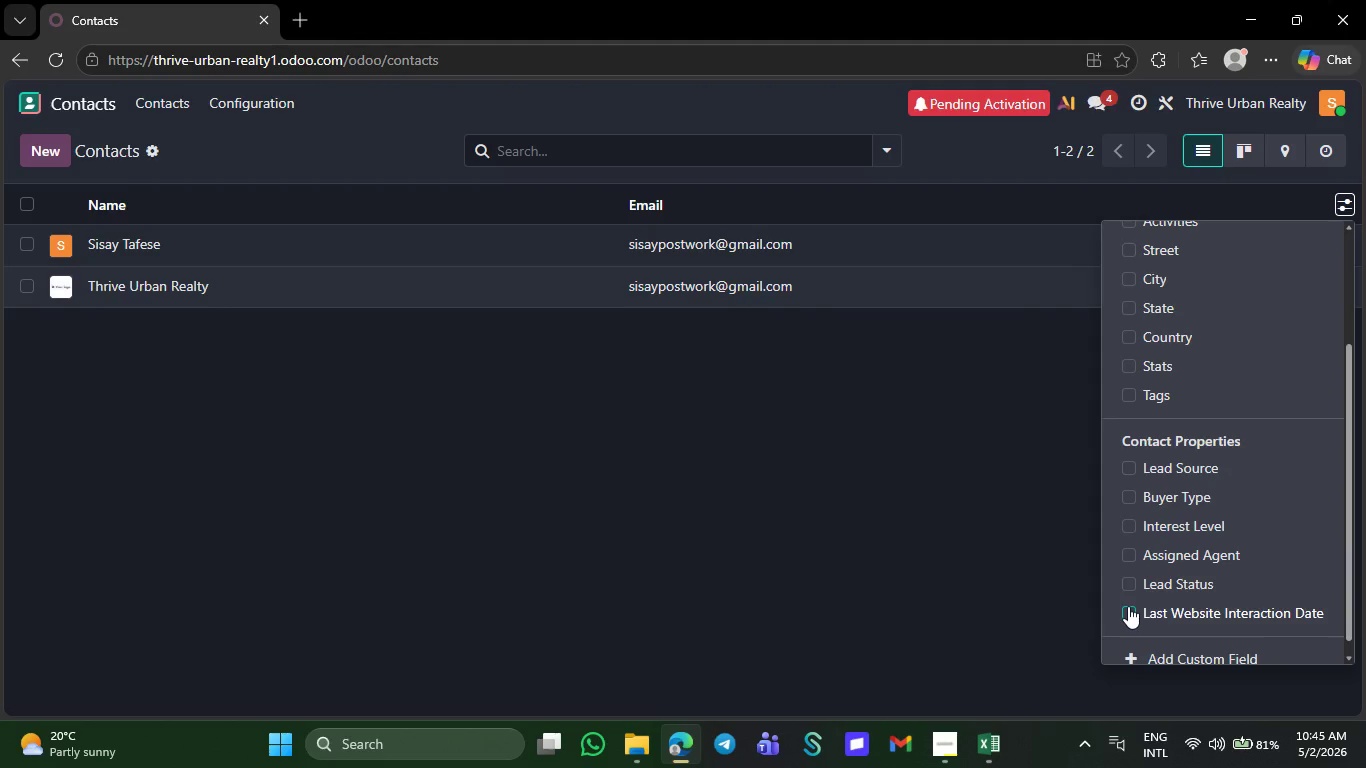 
left_click([1128, 606])
 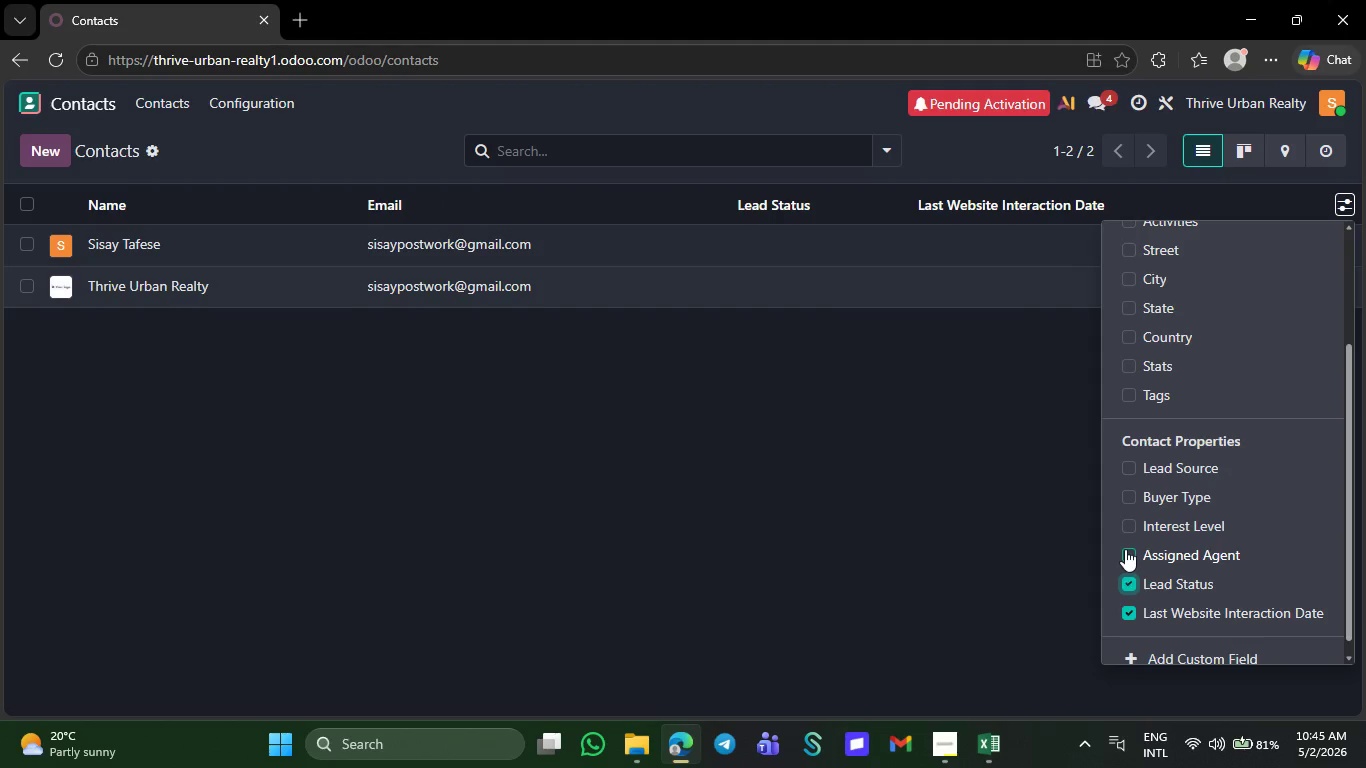 
double_click([1125, 549])
 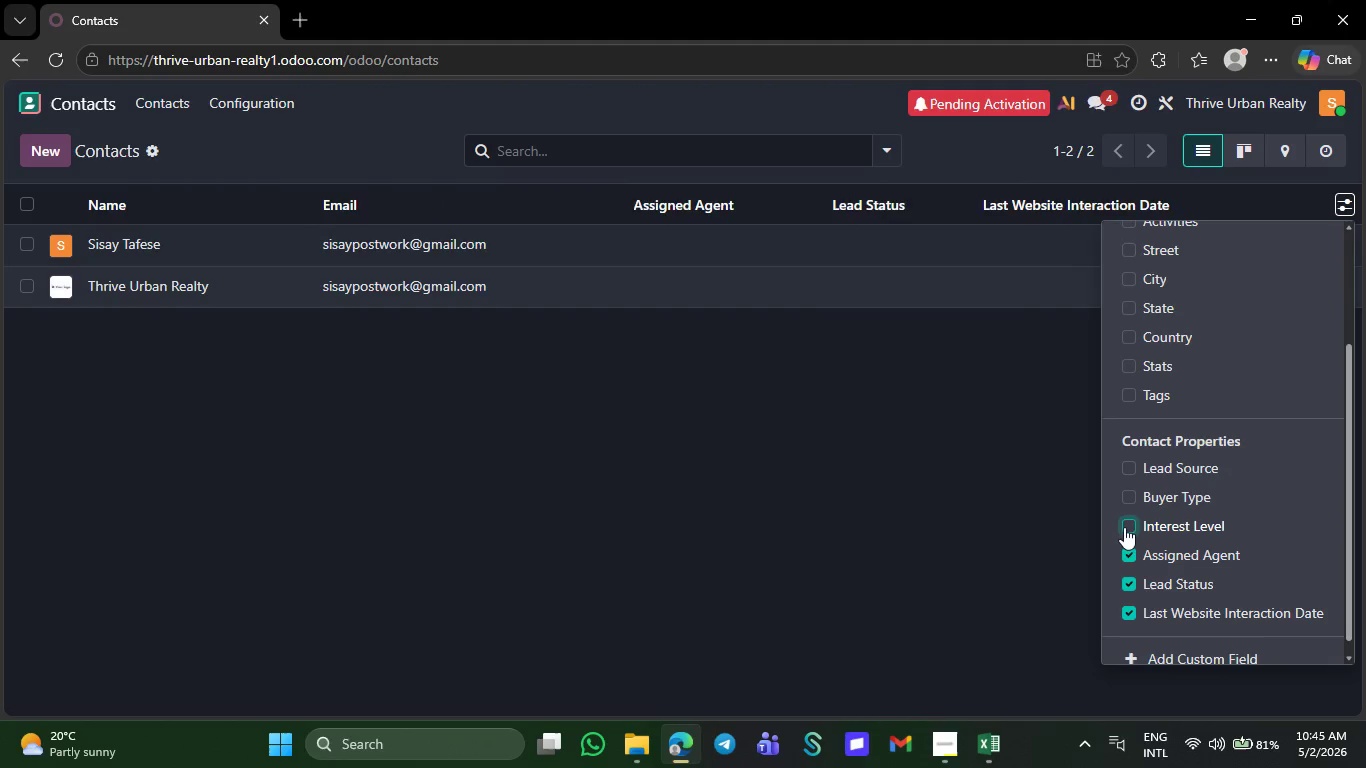 
left_click([1124, 527])
 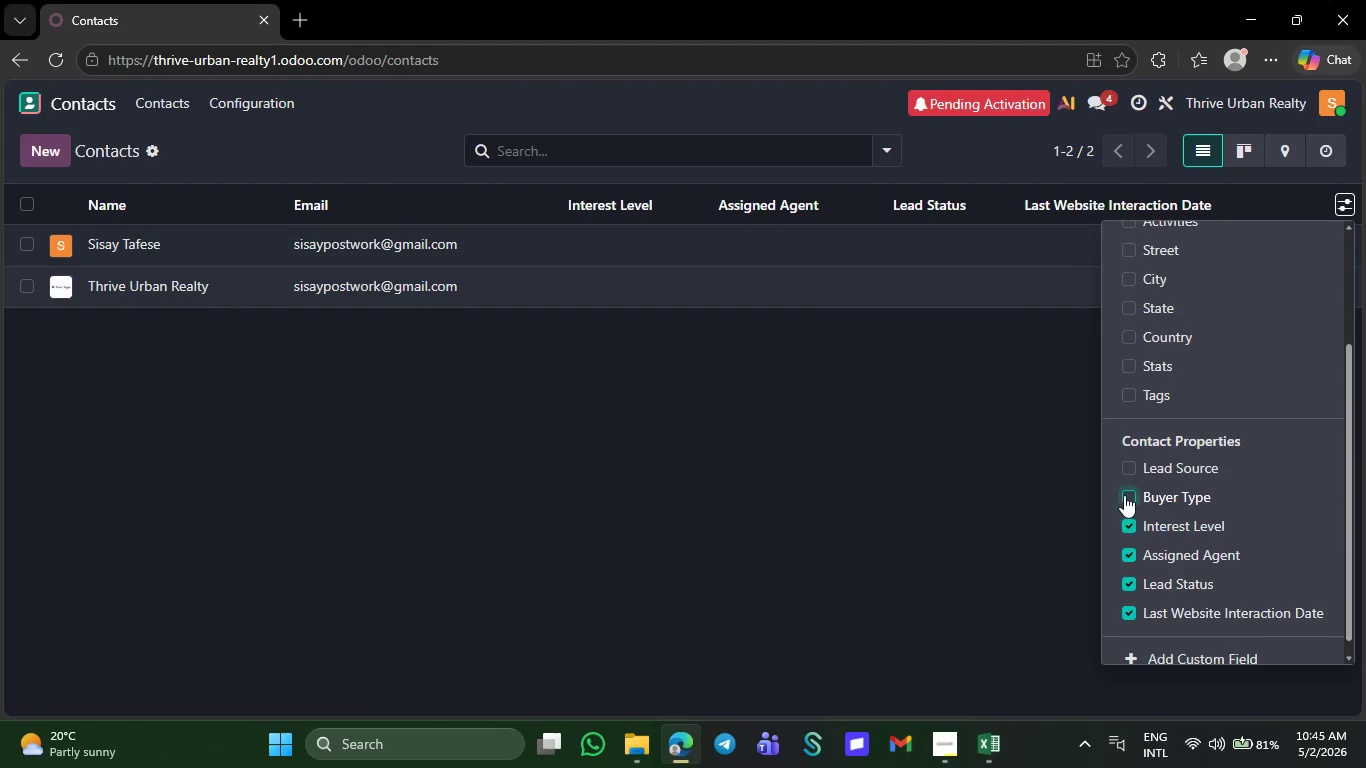 
left_click([1124, 495])
 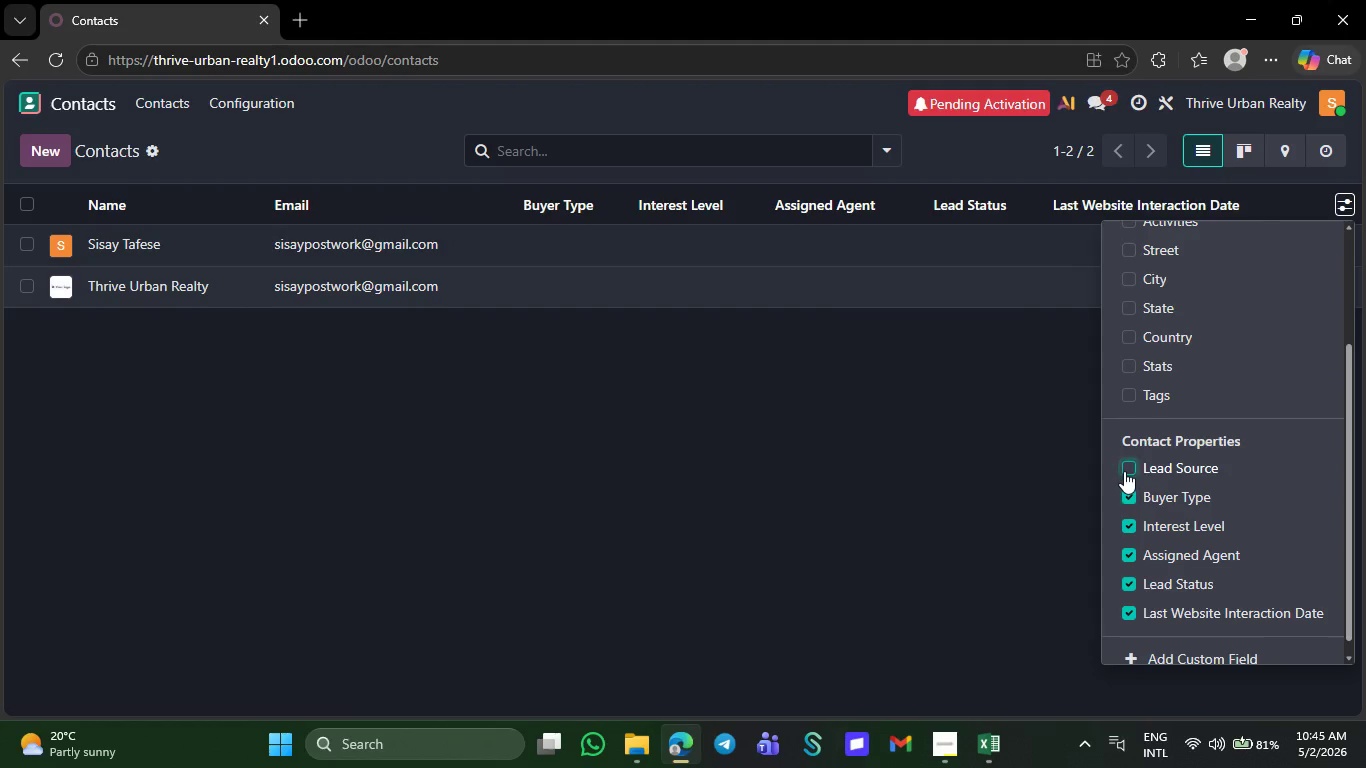 
left_click([1124, 471])
 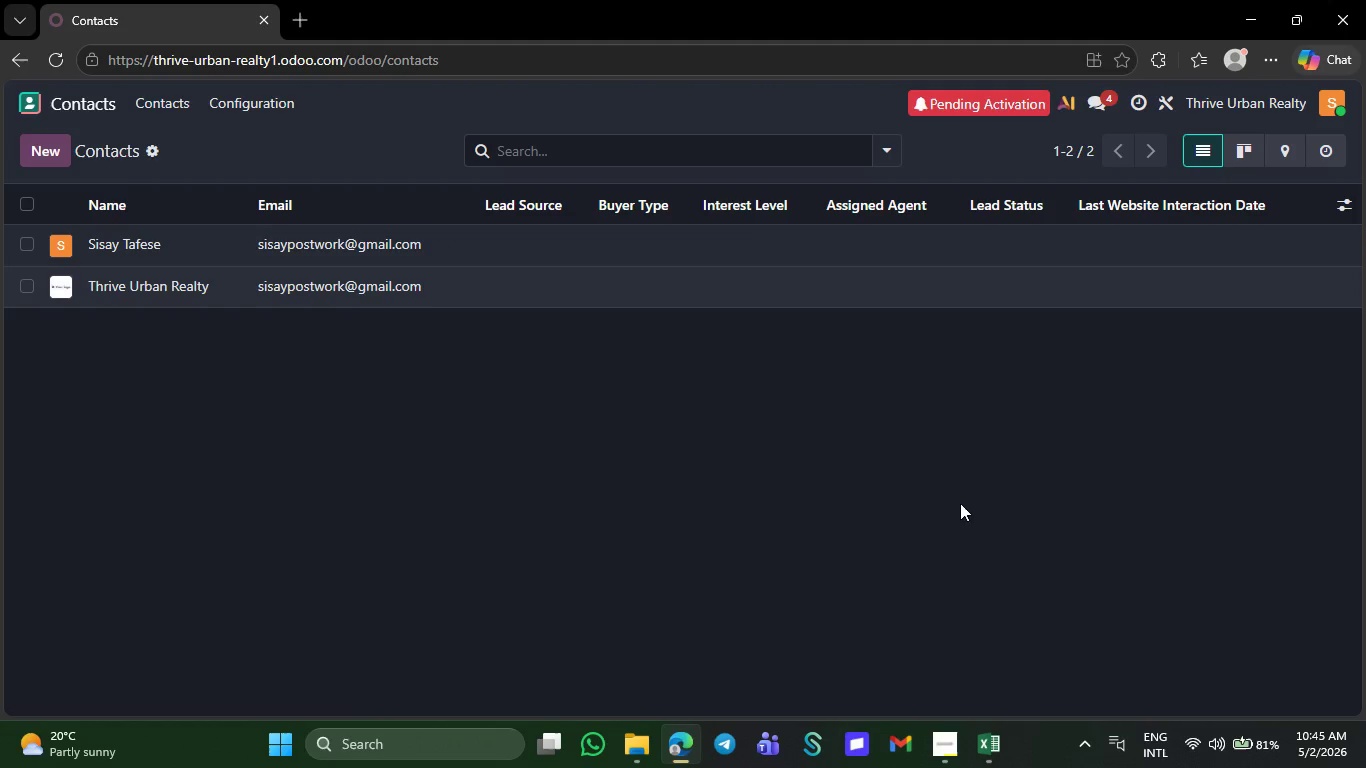 
left_click([960, 503])
 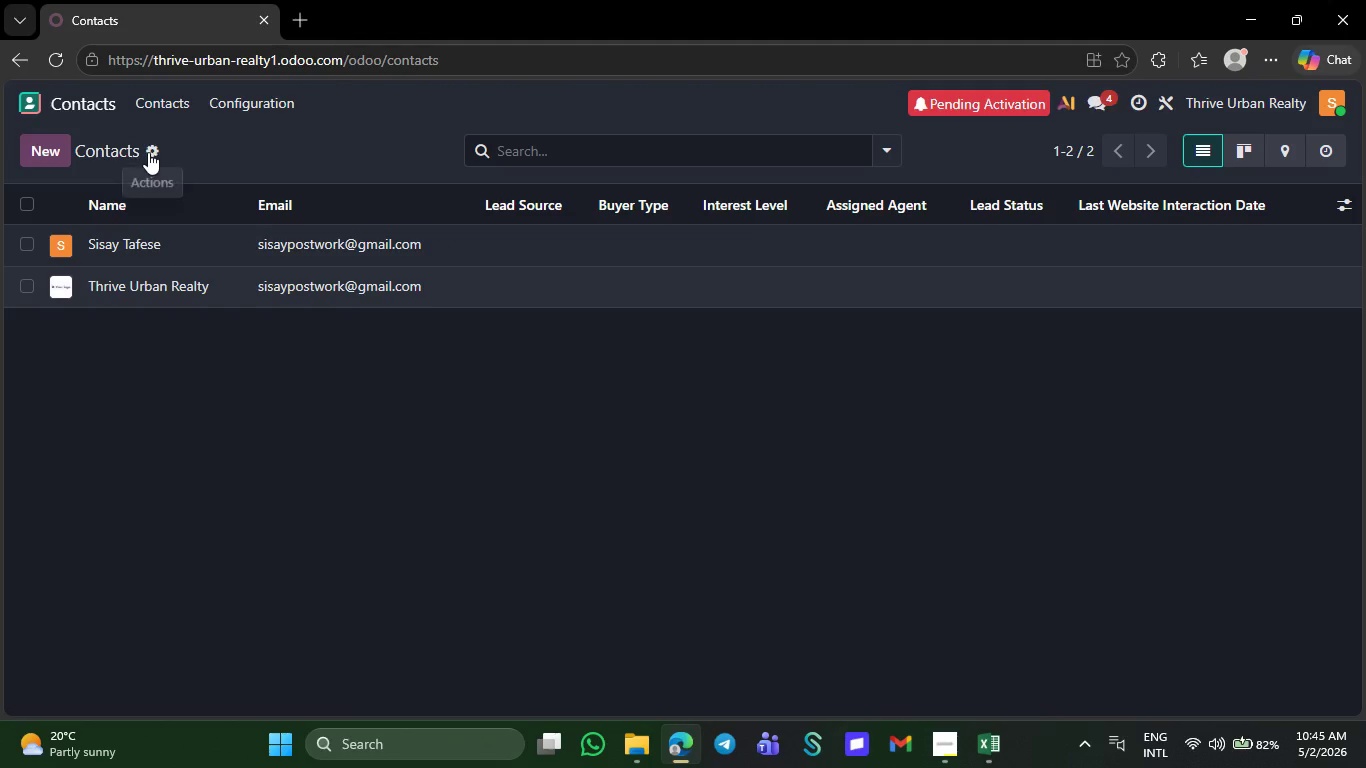 
left_click([198, 176])
 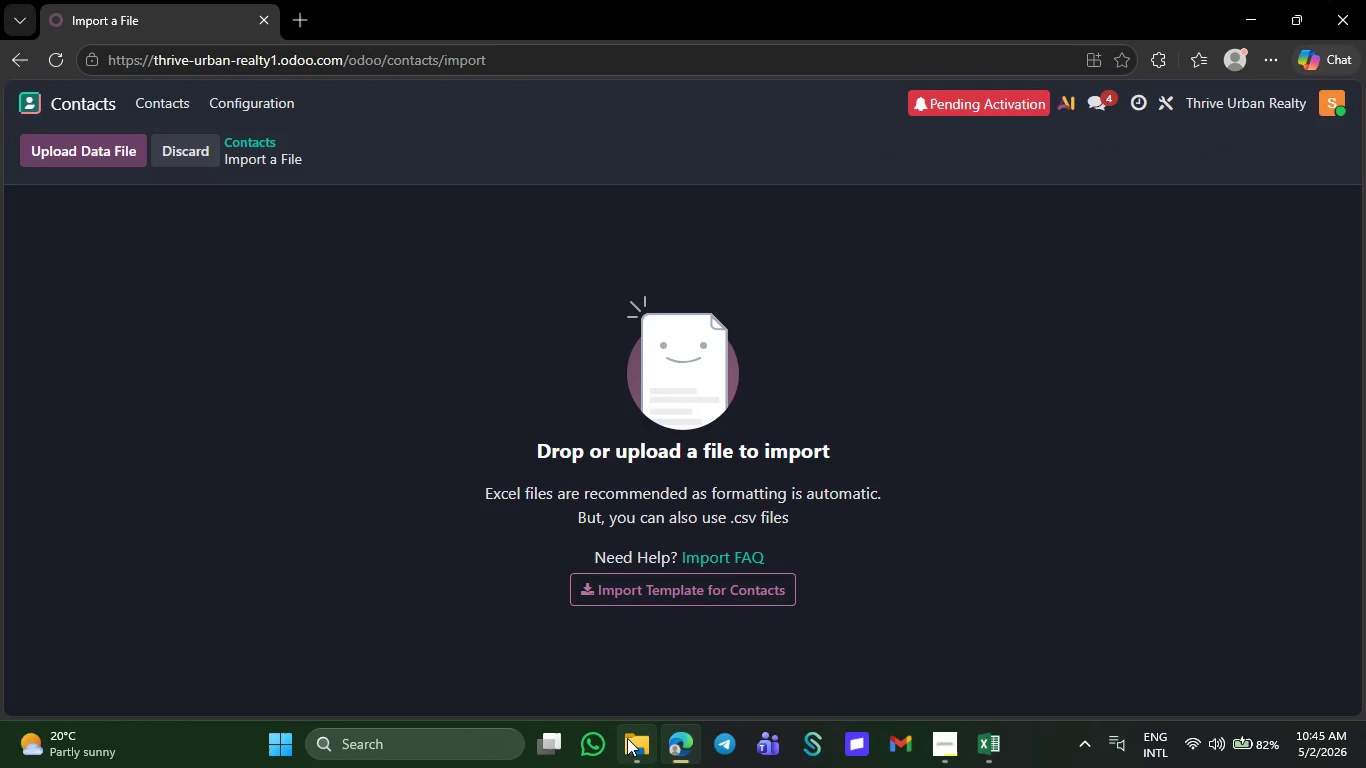 
left_click([632, 738])
 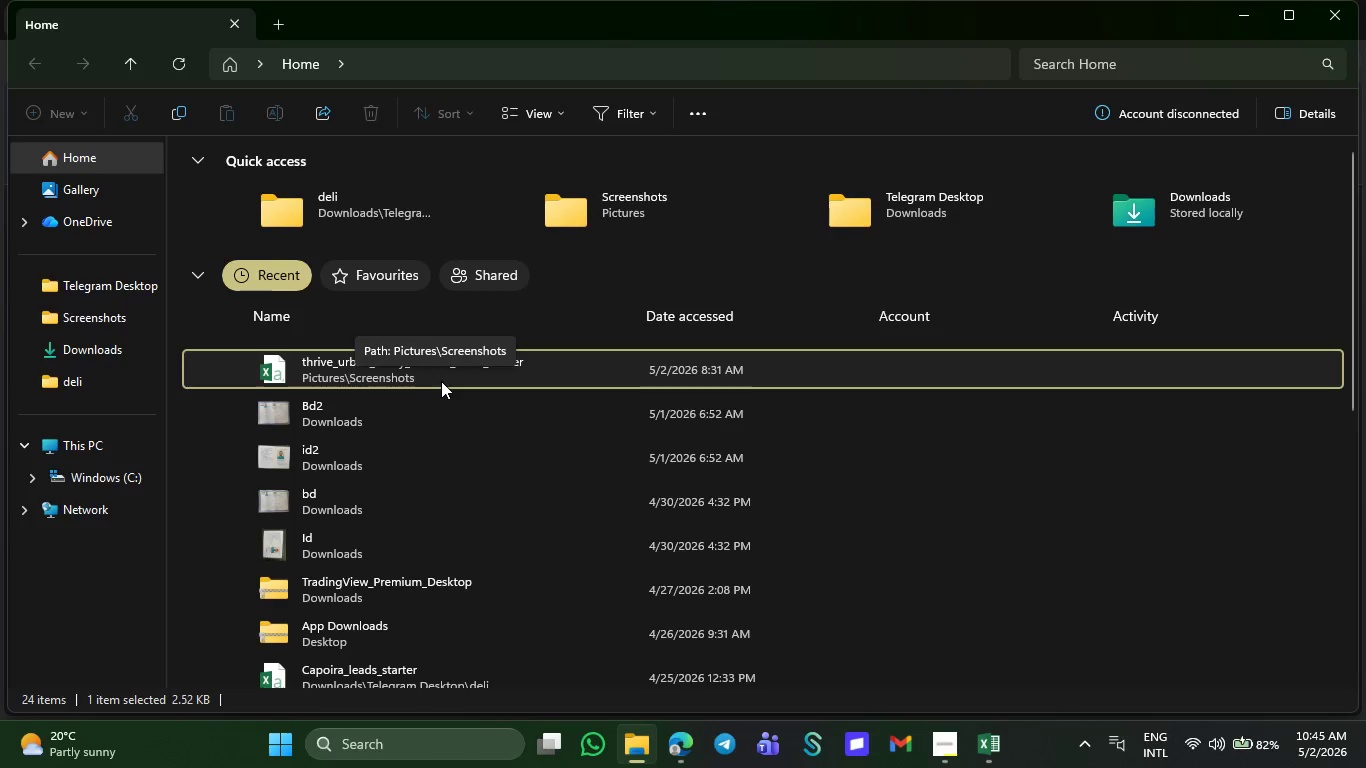 
left_click_drag(start_coordinate=[441, 381], to_coordinate=[681, 631])
 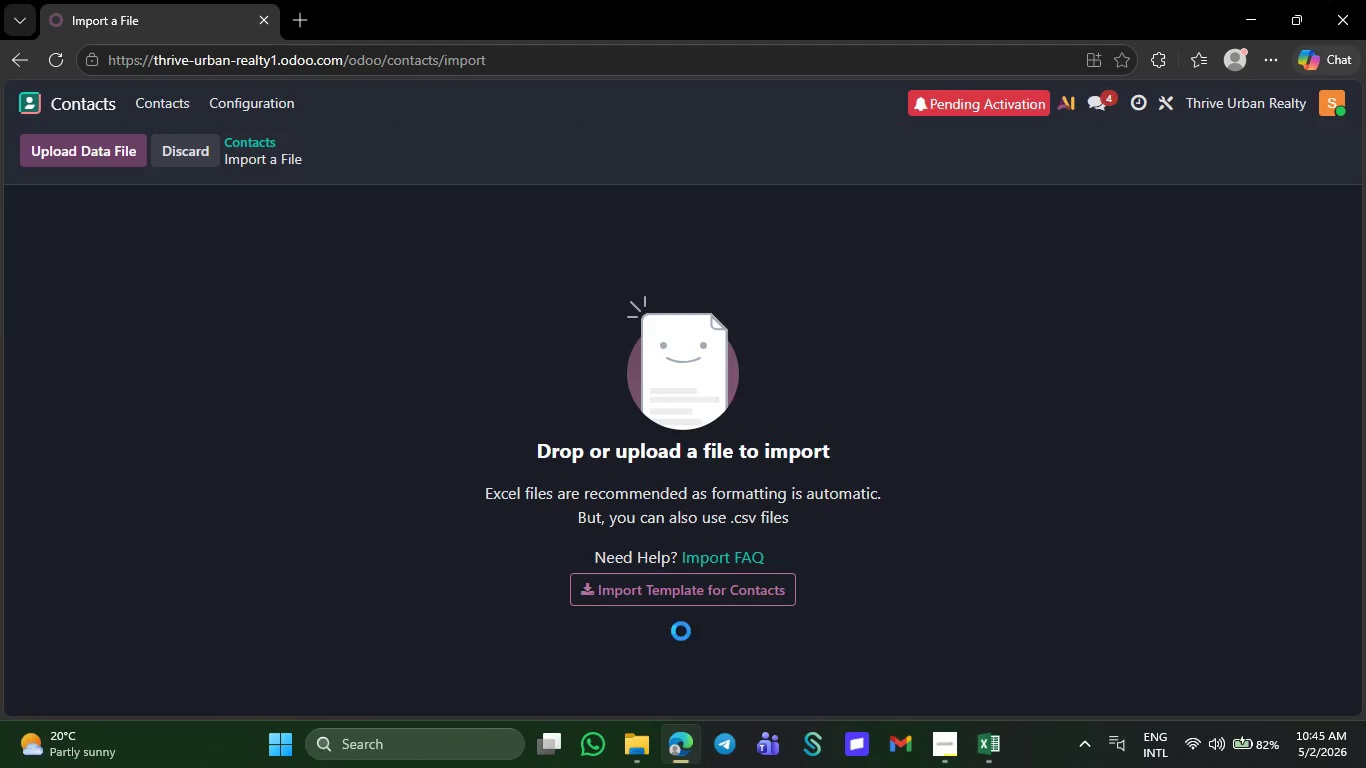 
wait(7.14)
 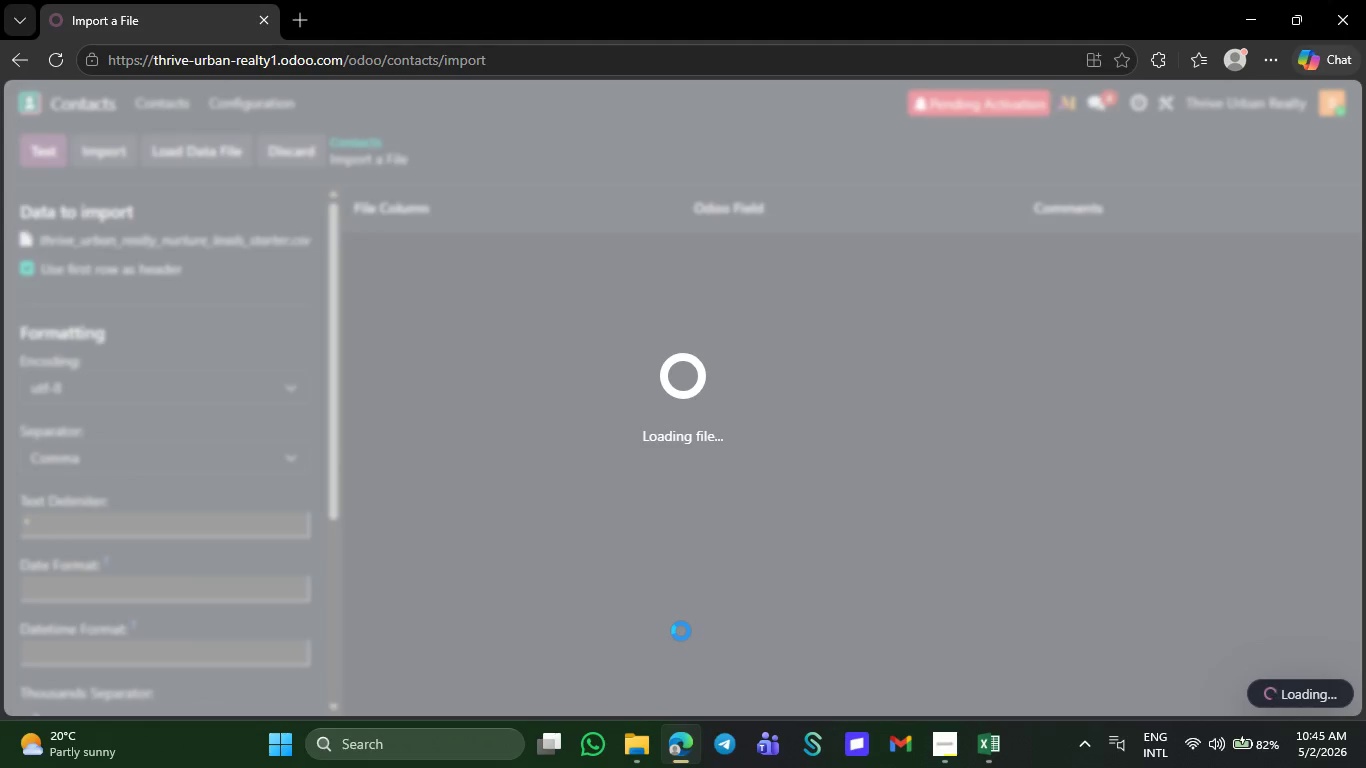 
left_click([785, 261])
 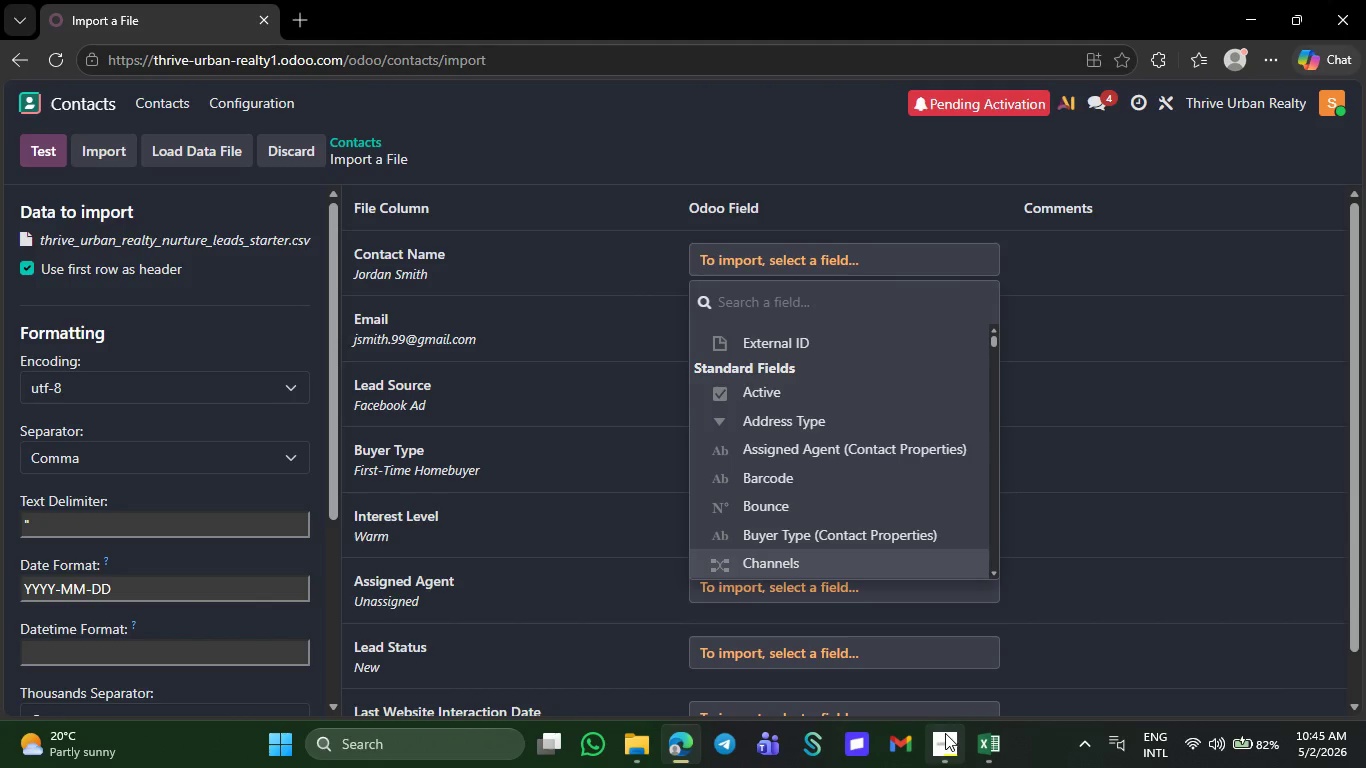 
left_click([945, 733])